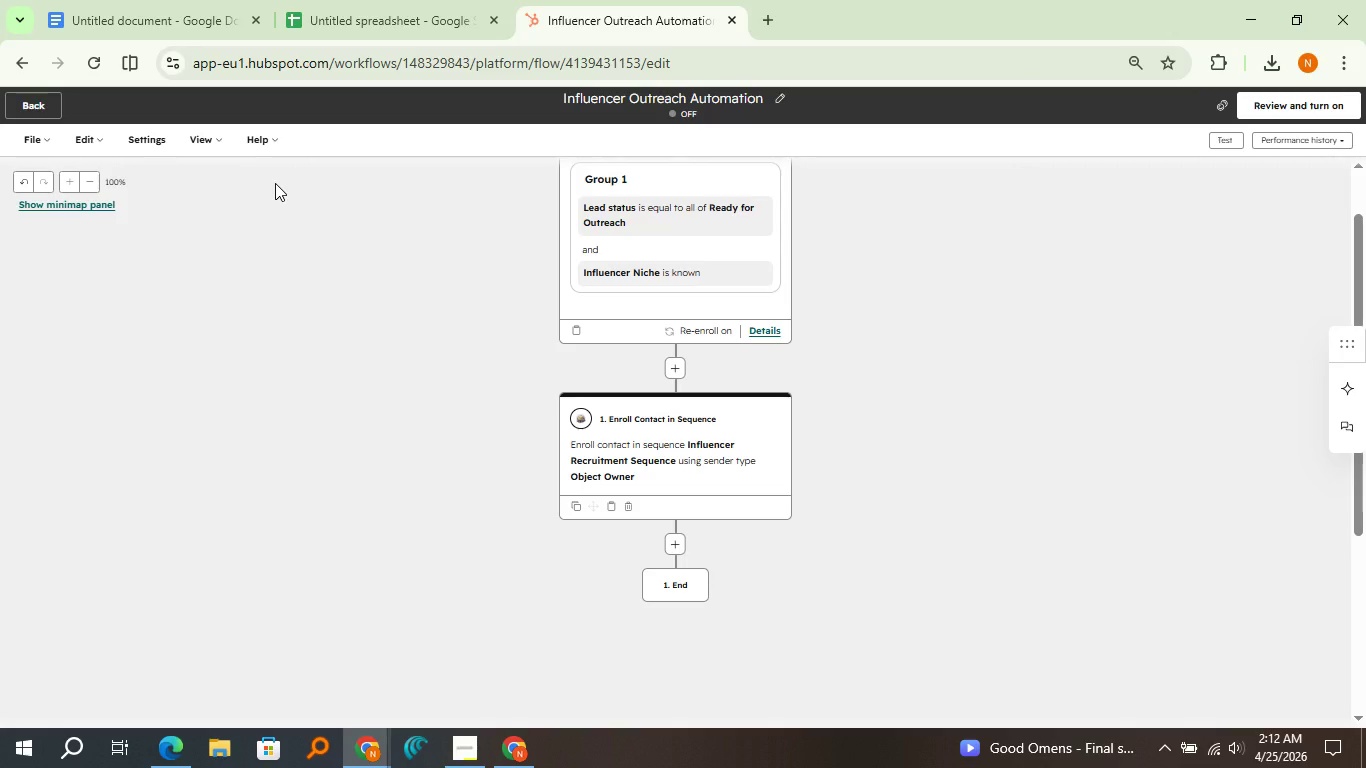 
wait(17.36)
 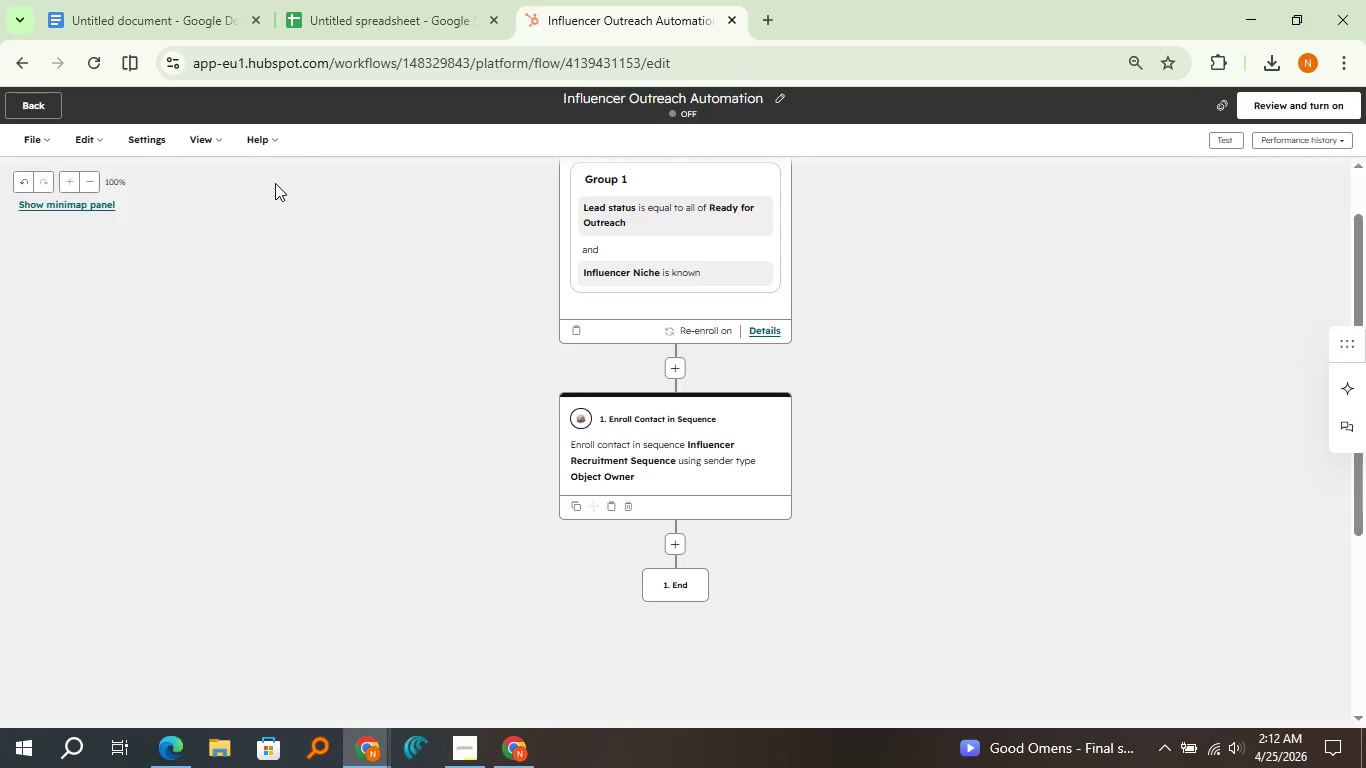 
left_click([1263, 114])
 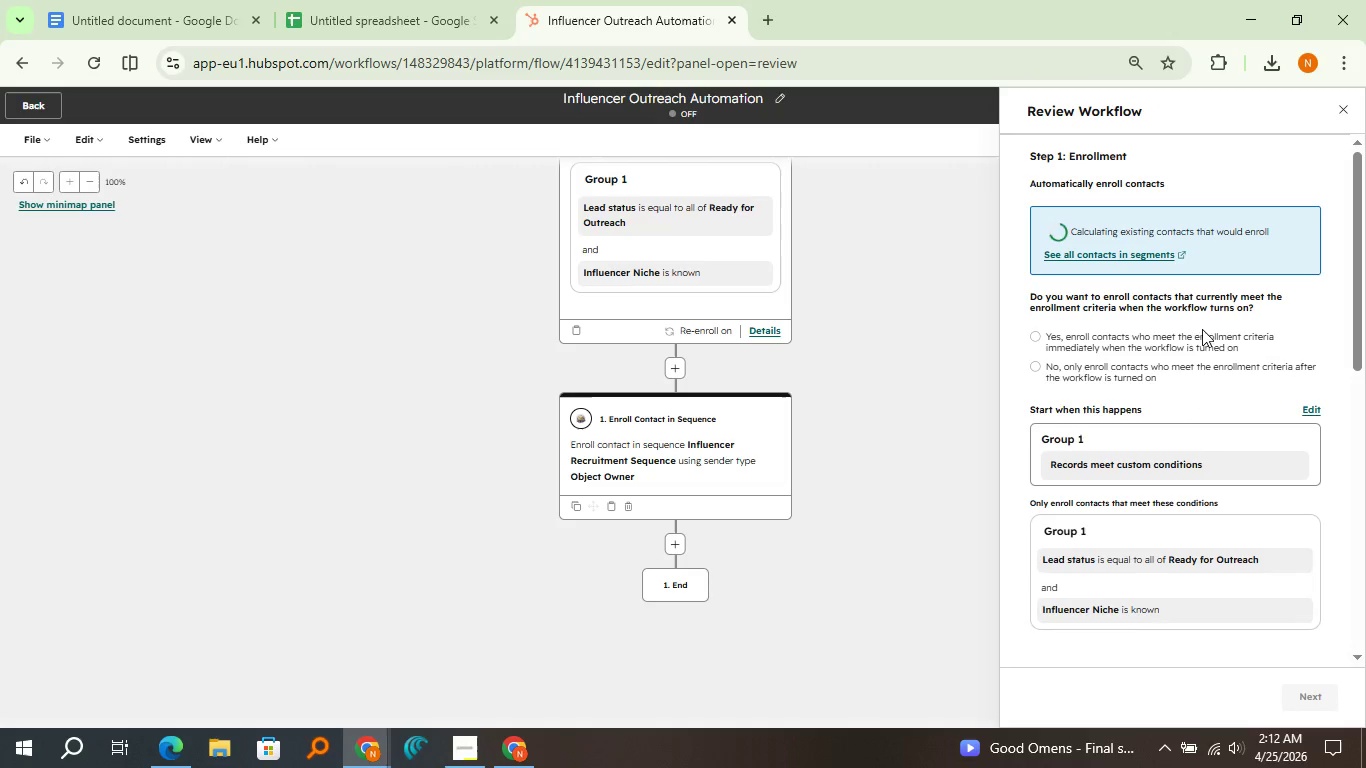 
left_click([1189, 331])
 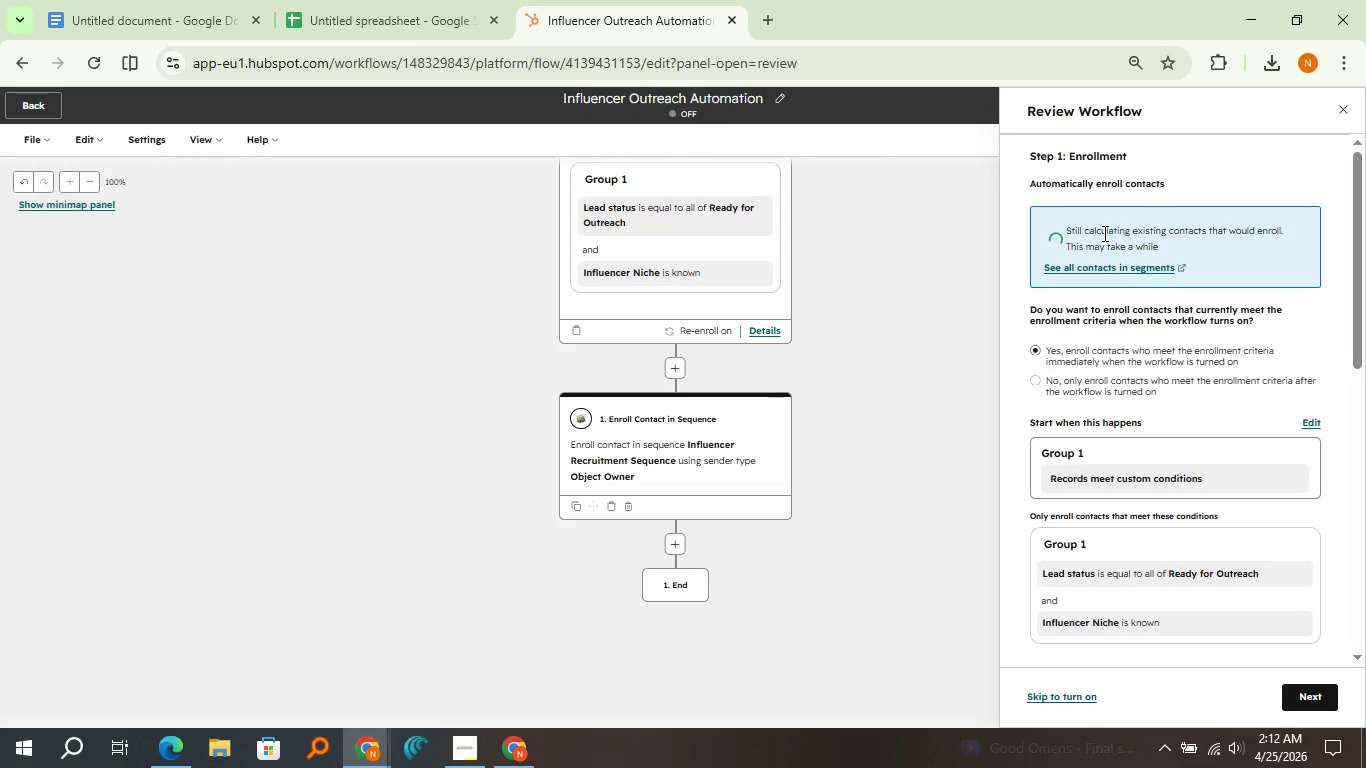 
wait(13.78)
 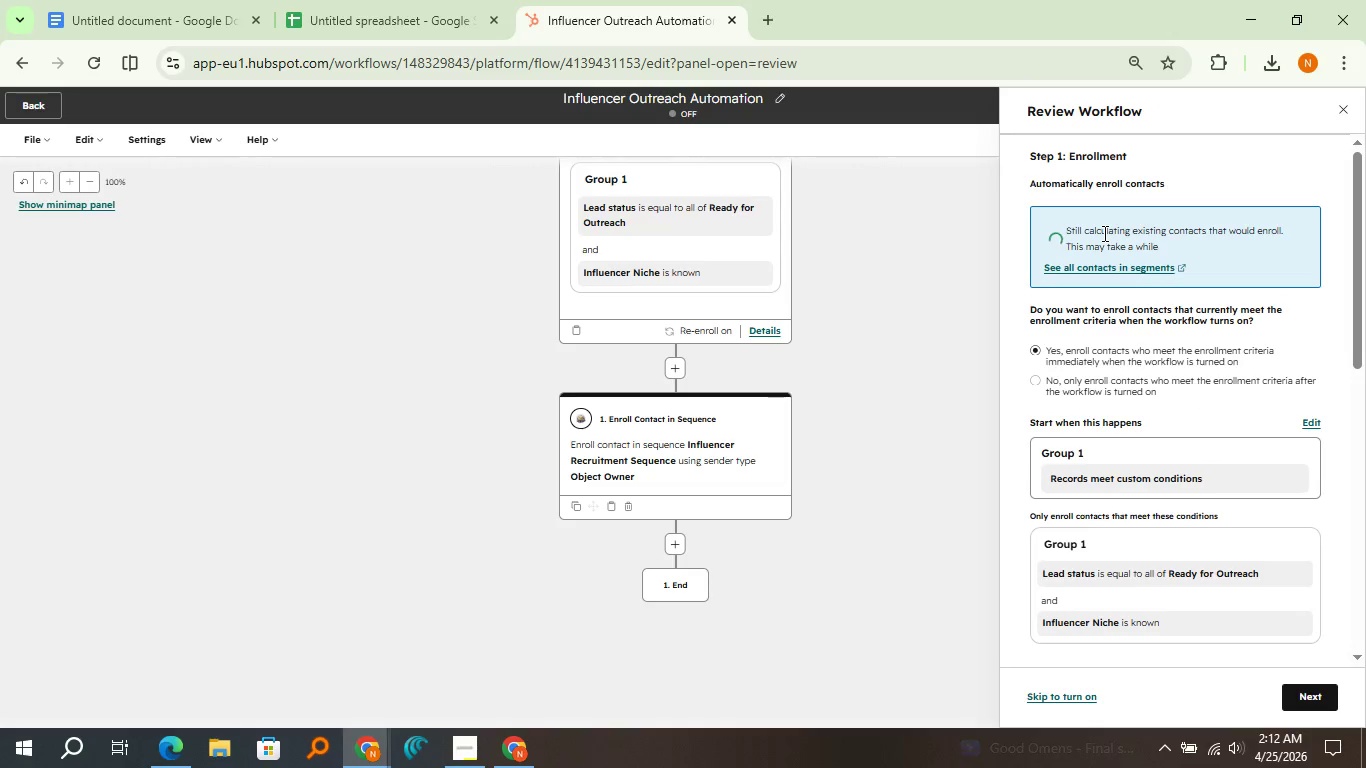 
left_click([1297, 695])
 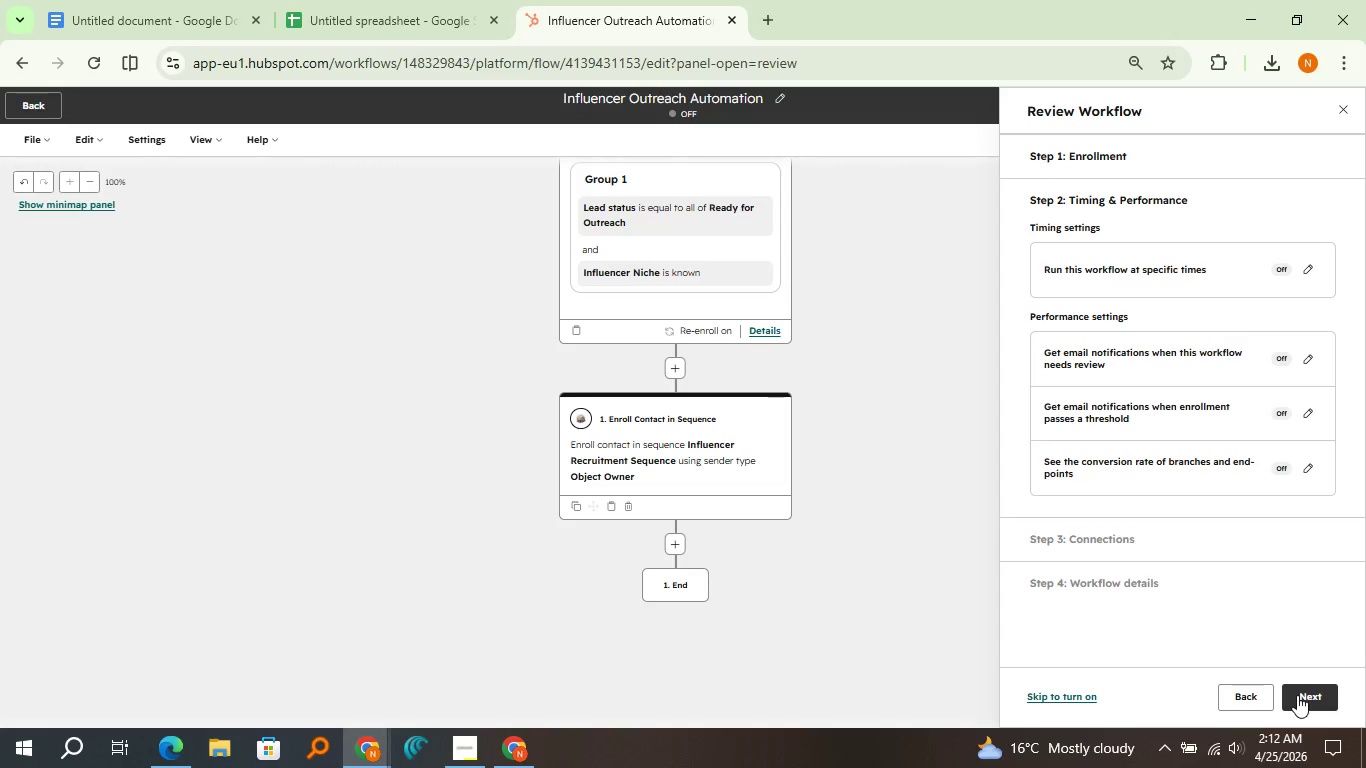 
left_click([1297, 695])
 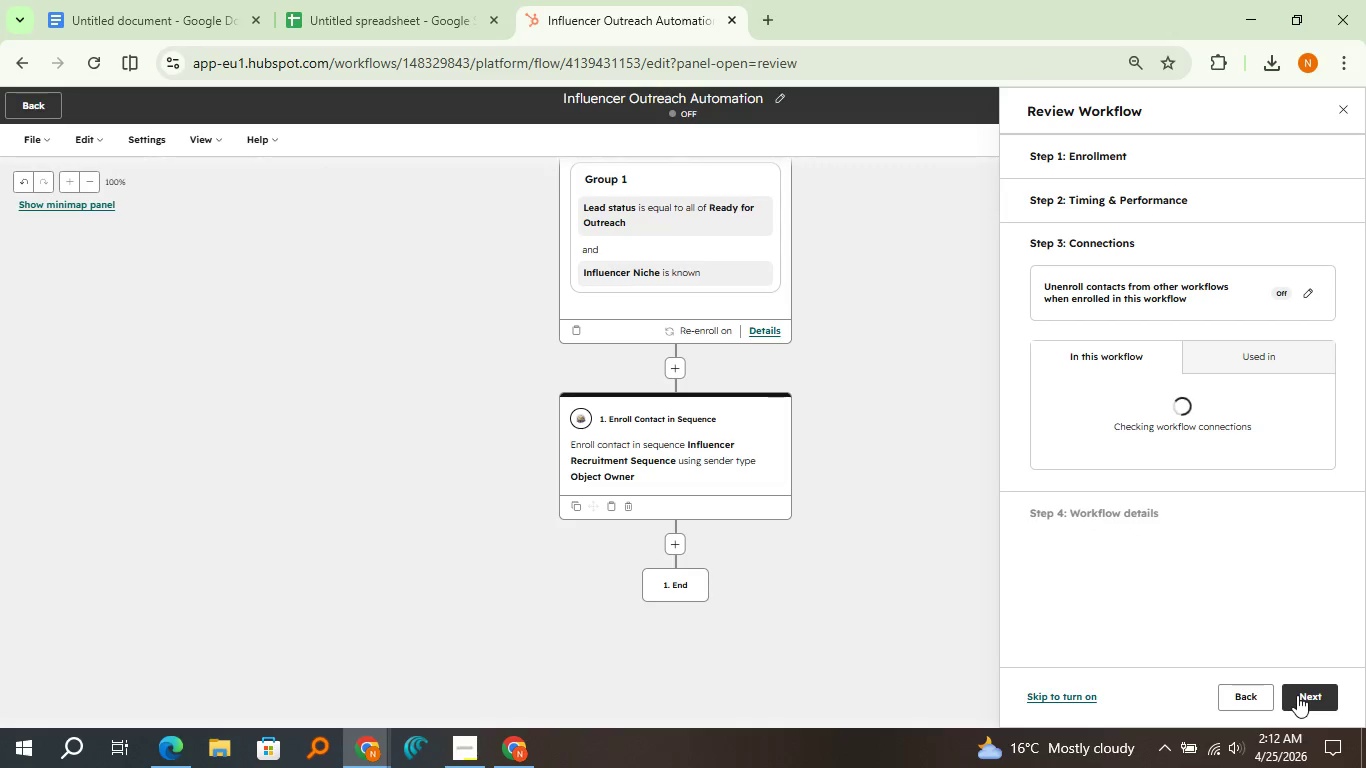 
left_click([1297, 695])
 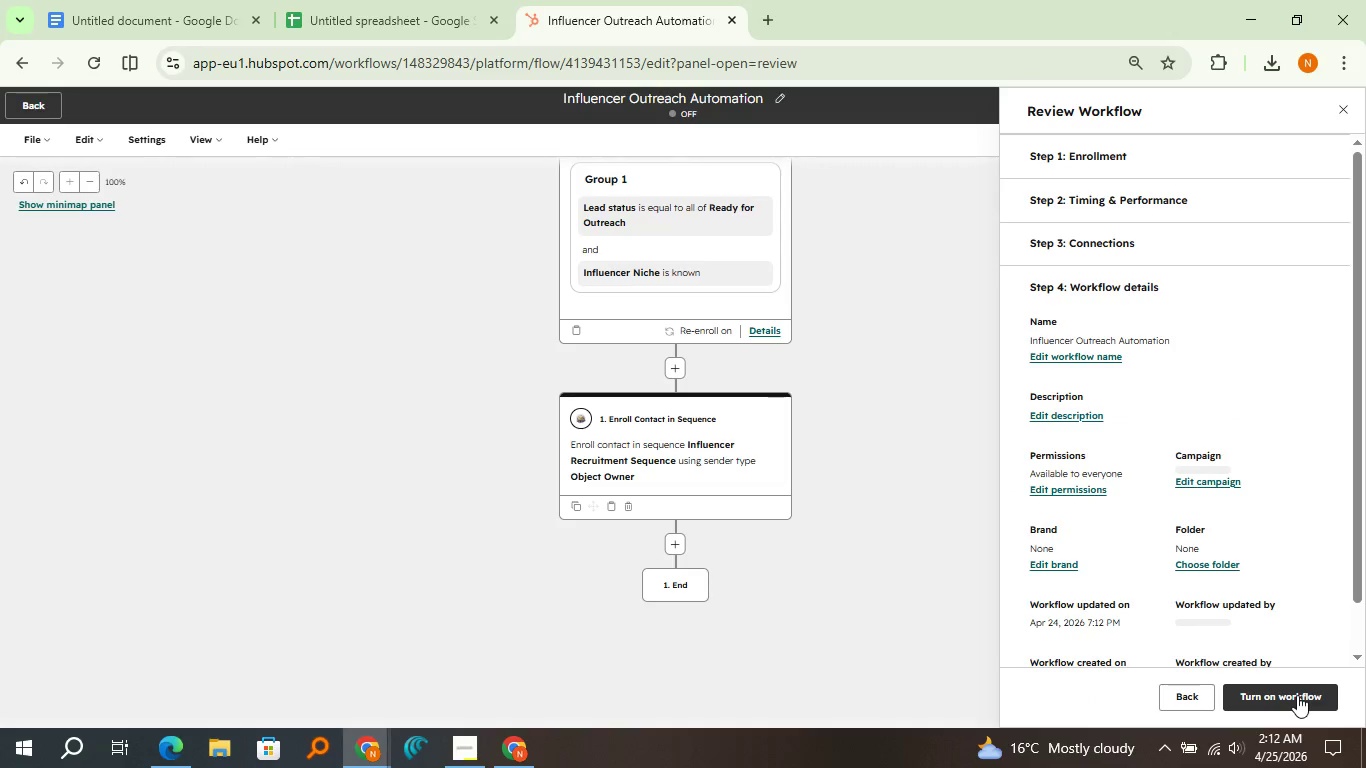 
left_click([1297, 695])
 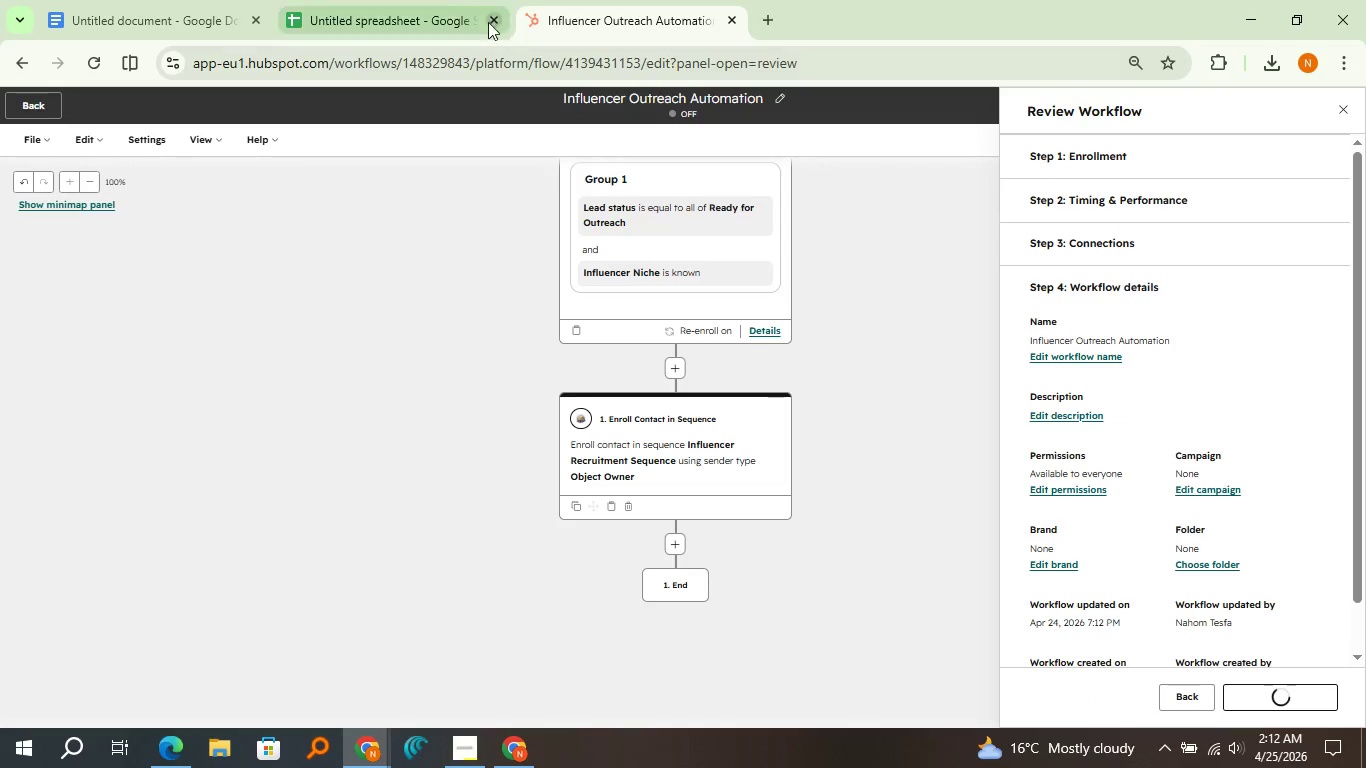 
left_click([448, 2])
 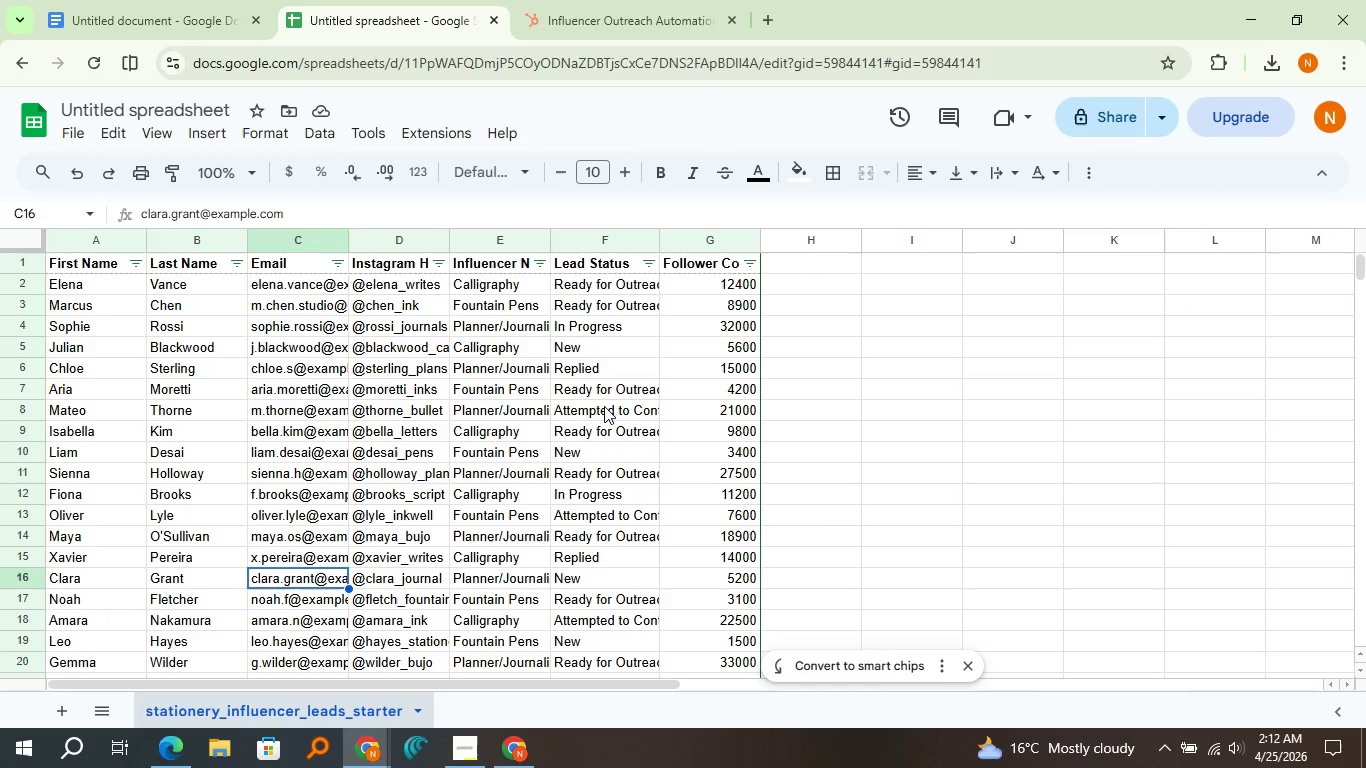 
scroll: coordinate [605, 454], scroll_direction: down, amount: 3.0
 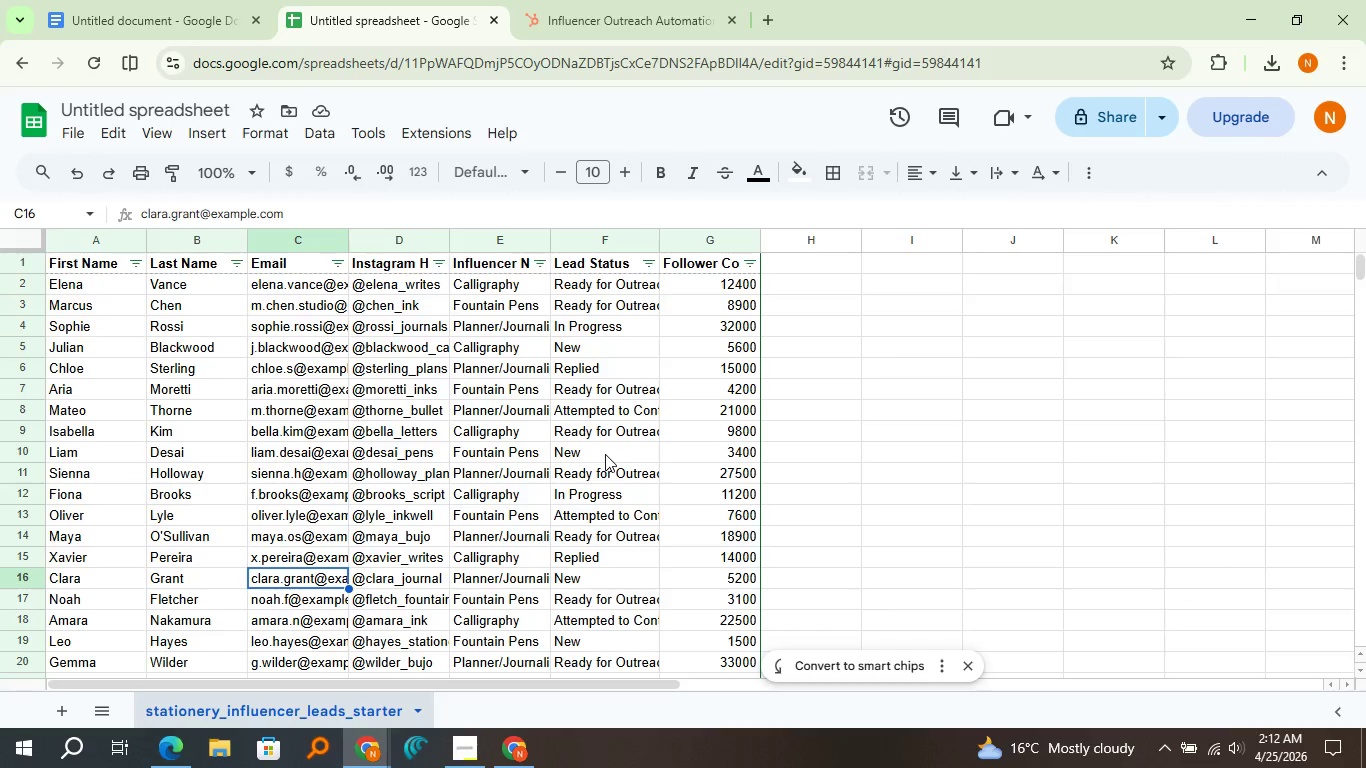 
scroll: coordinate [605, 454], scroll_direction: up, amount: 3.0
 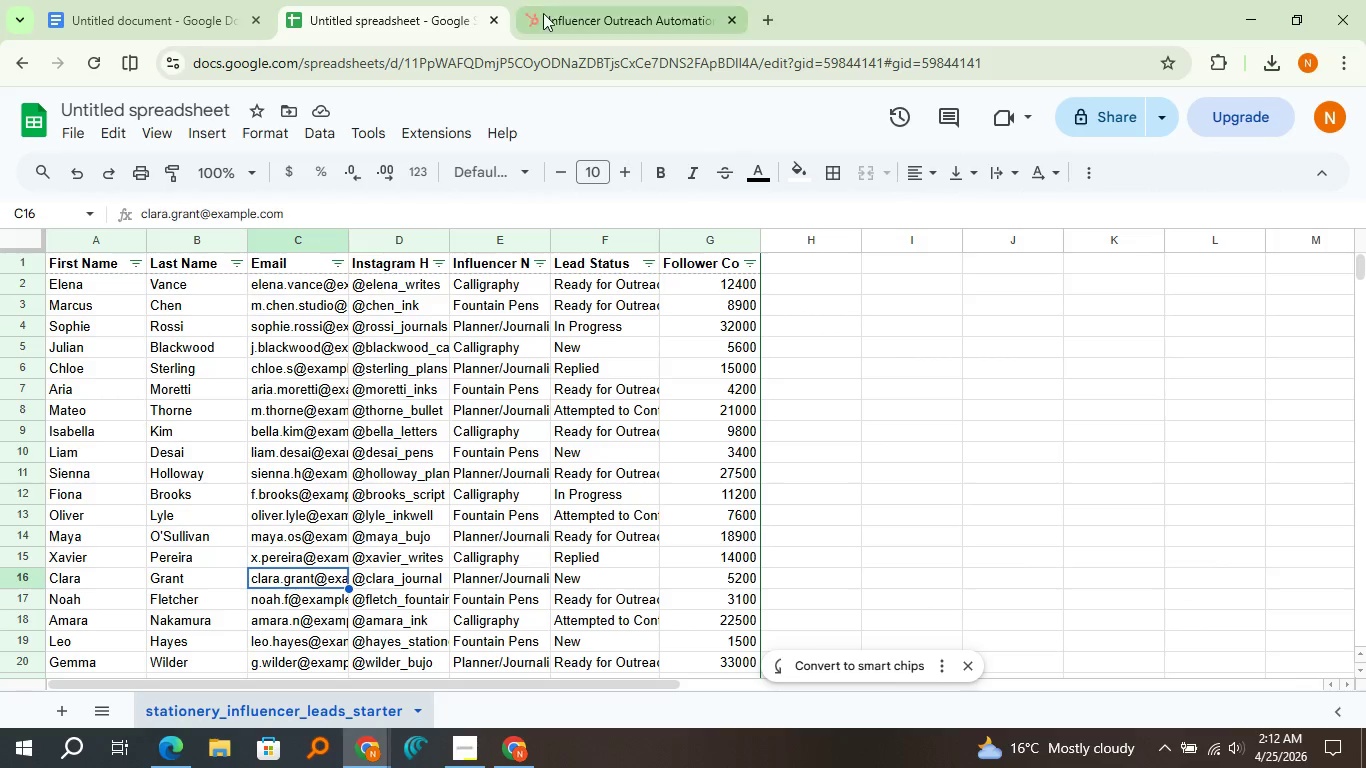 
left_click([547, 13])
 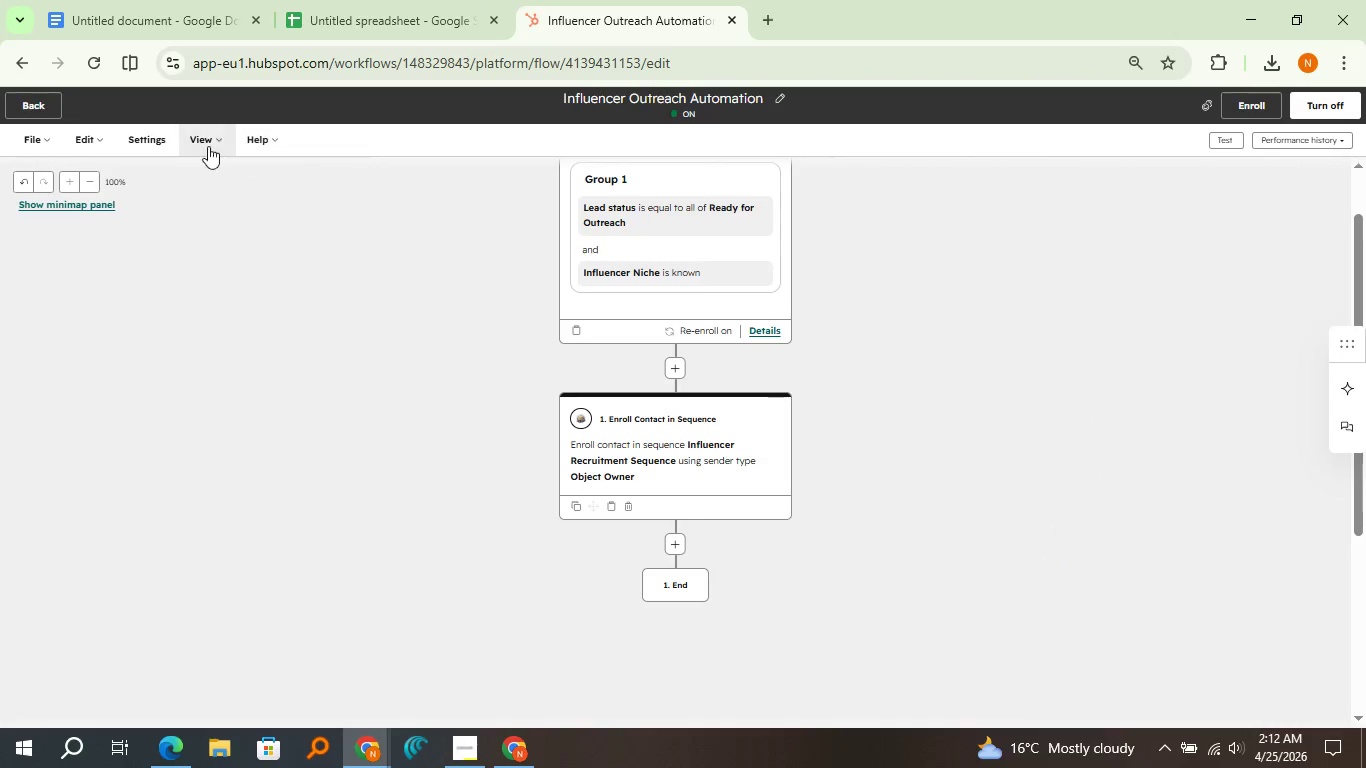 
left_click([41, 100])
 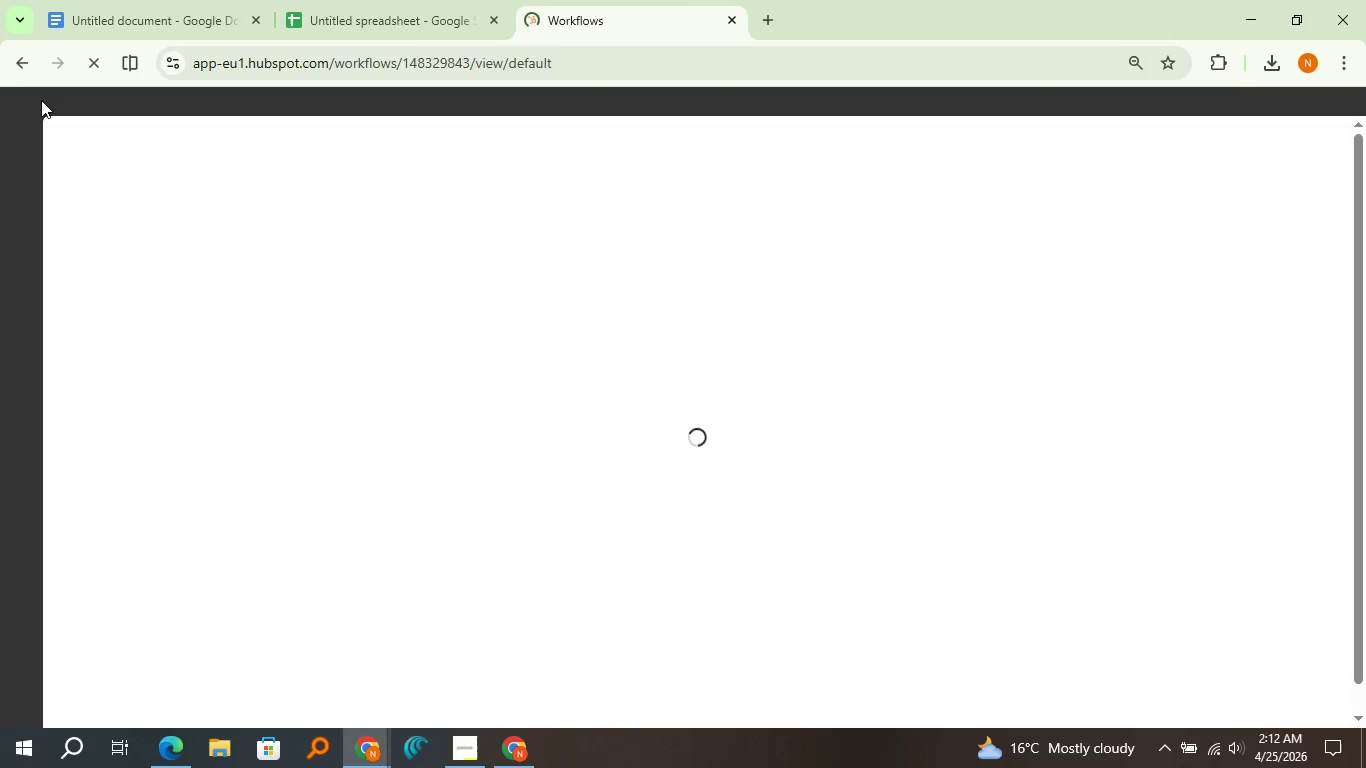 
wait(8.3)
 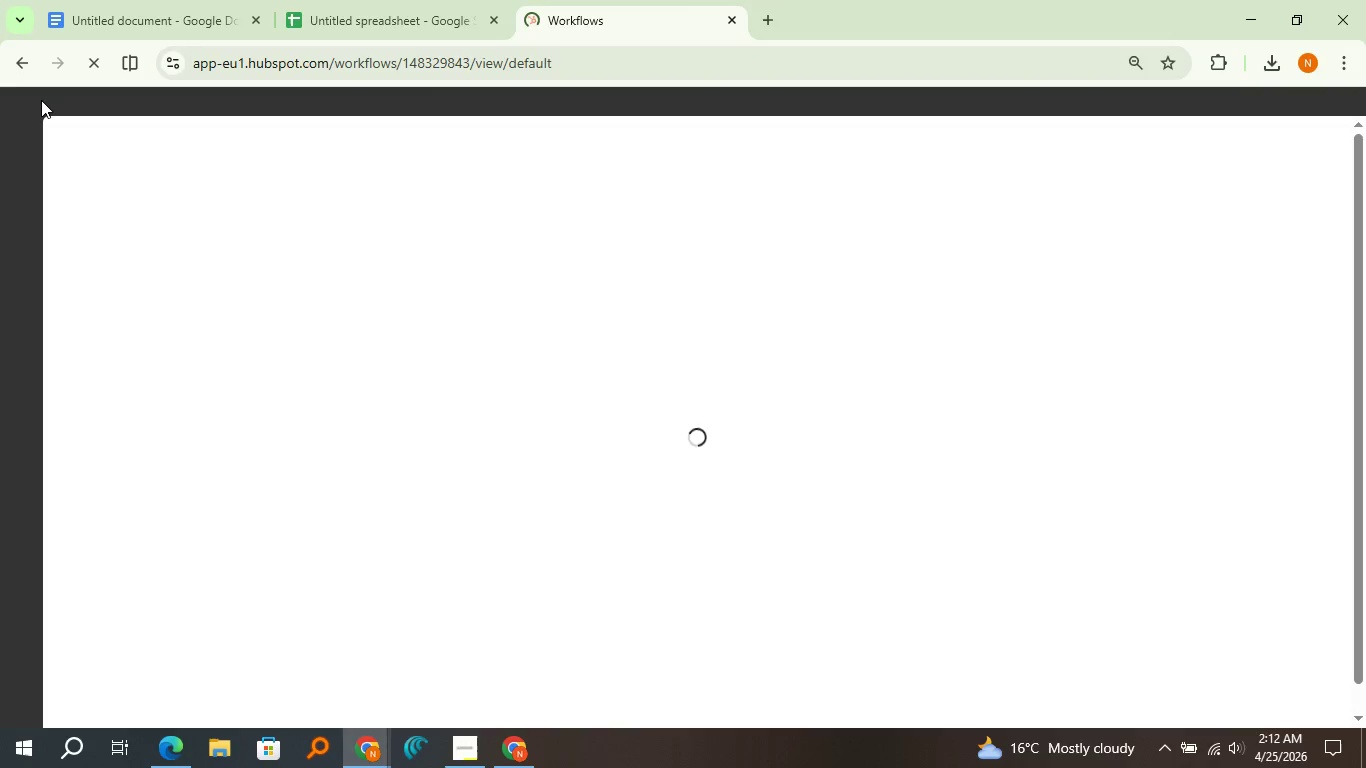 
left_click([22, 219])
 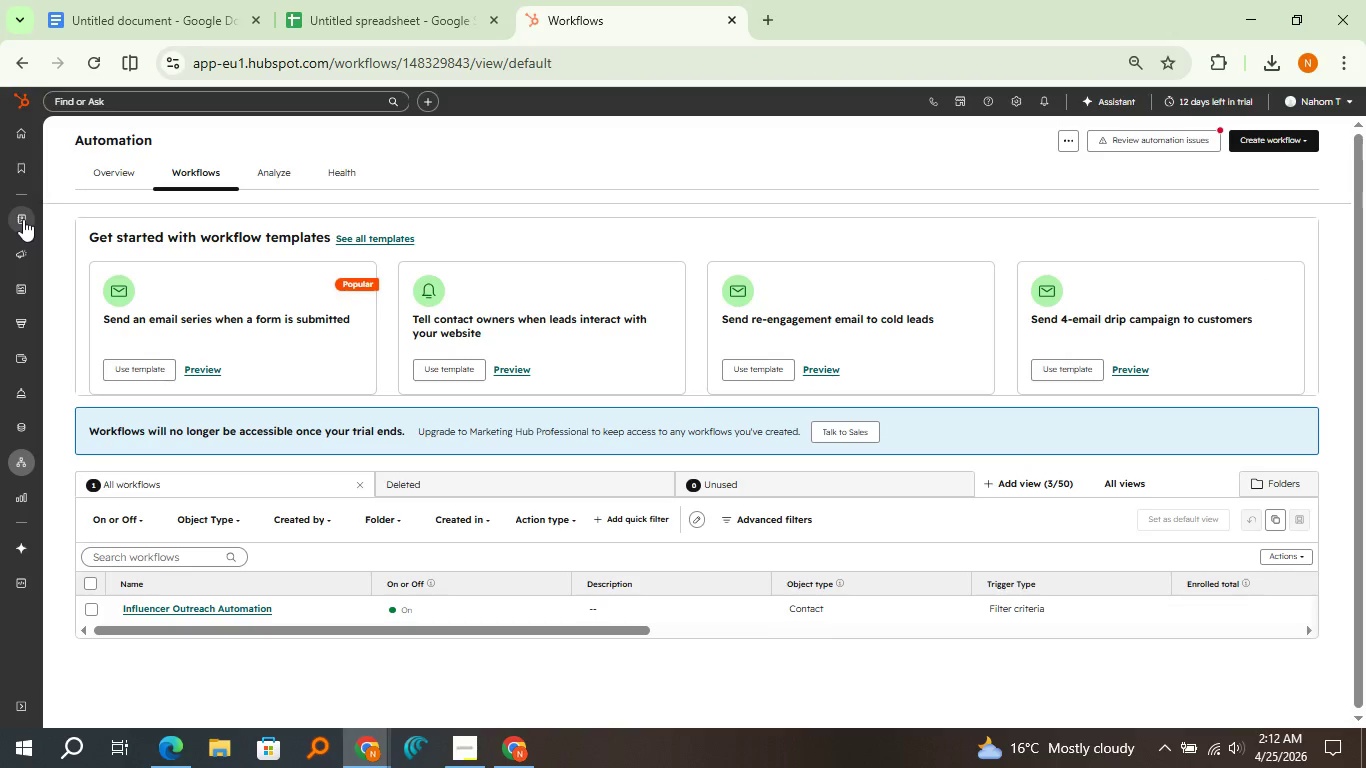 
left_click([3, 123])
 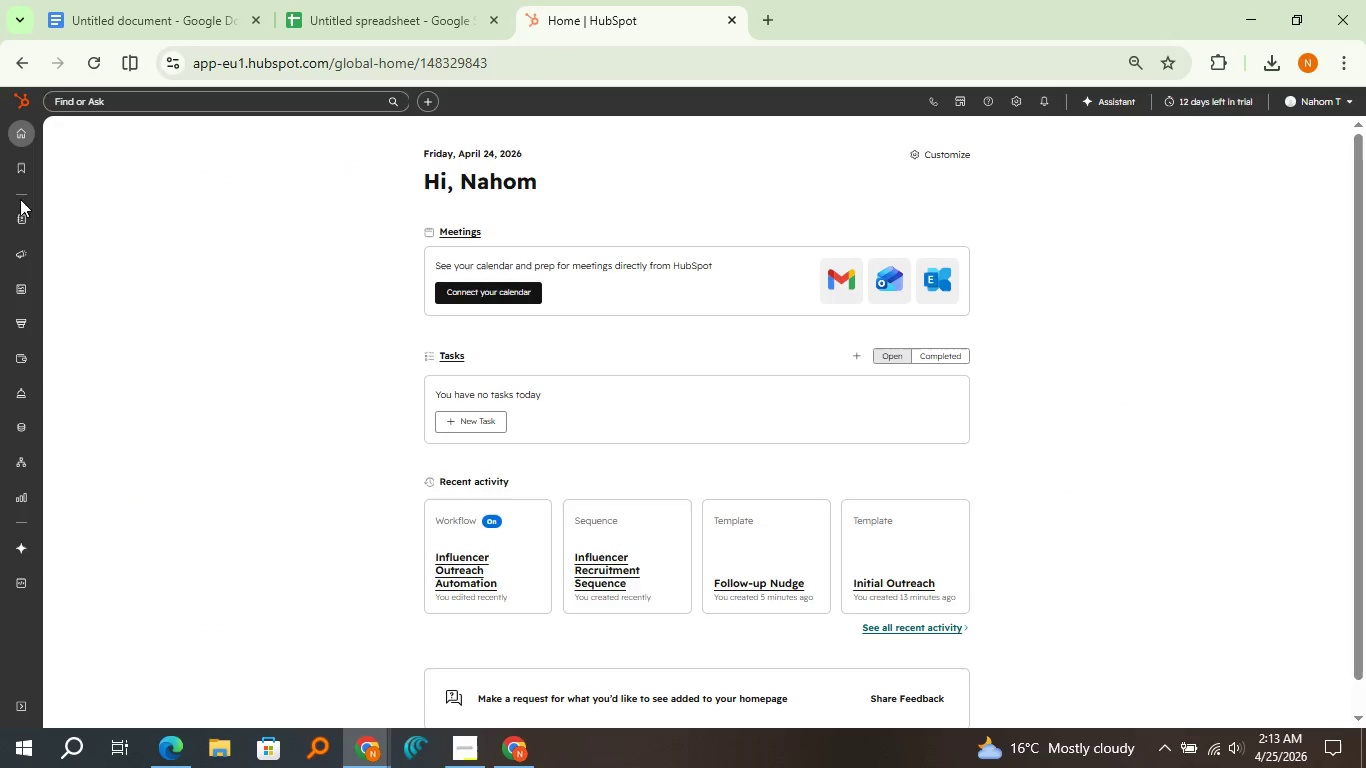 
wait(5.8)
 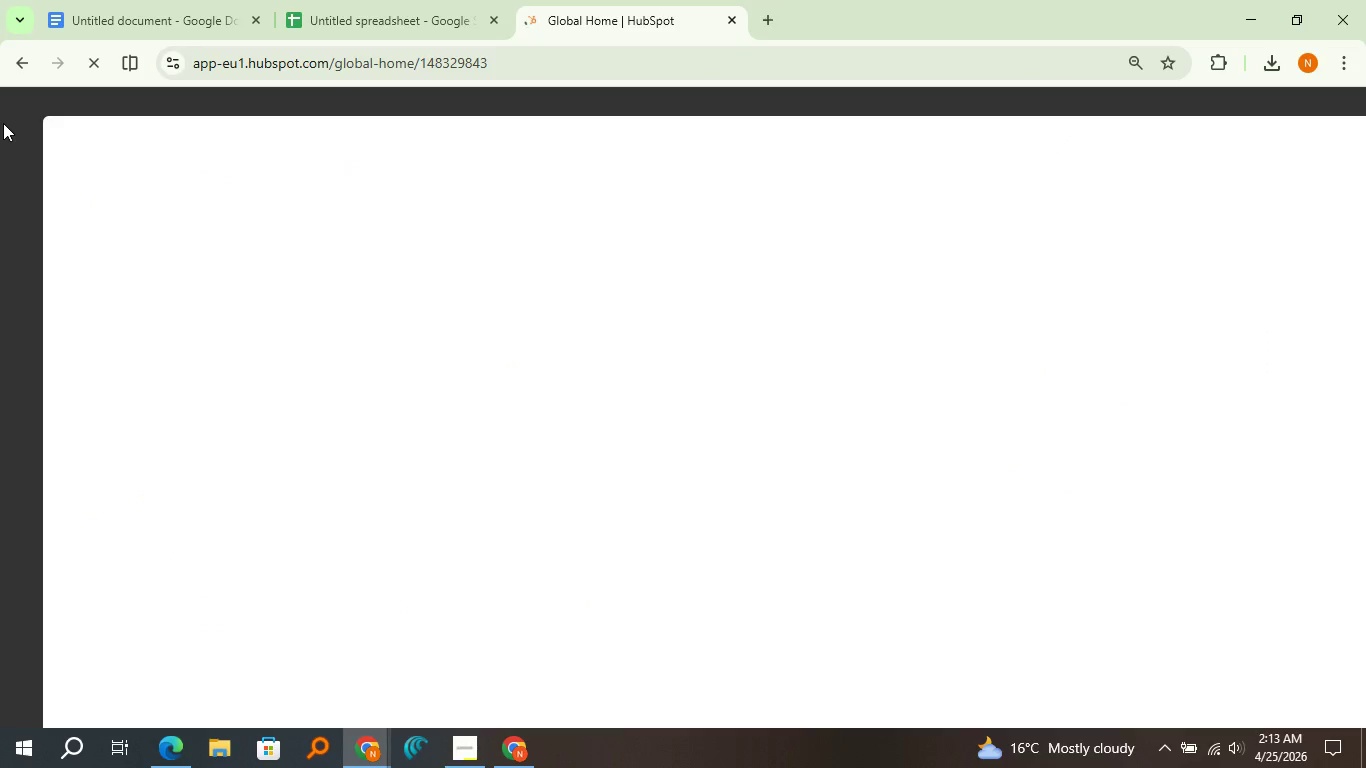 
left_click_drag(start_coordinate=[68, 217], to_coordinate=[75, 214])
 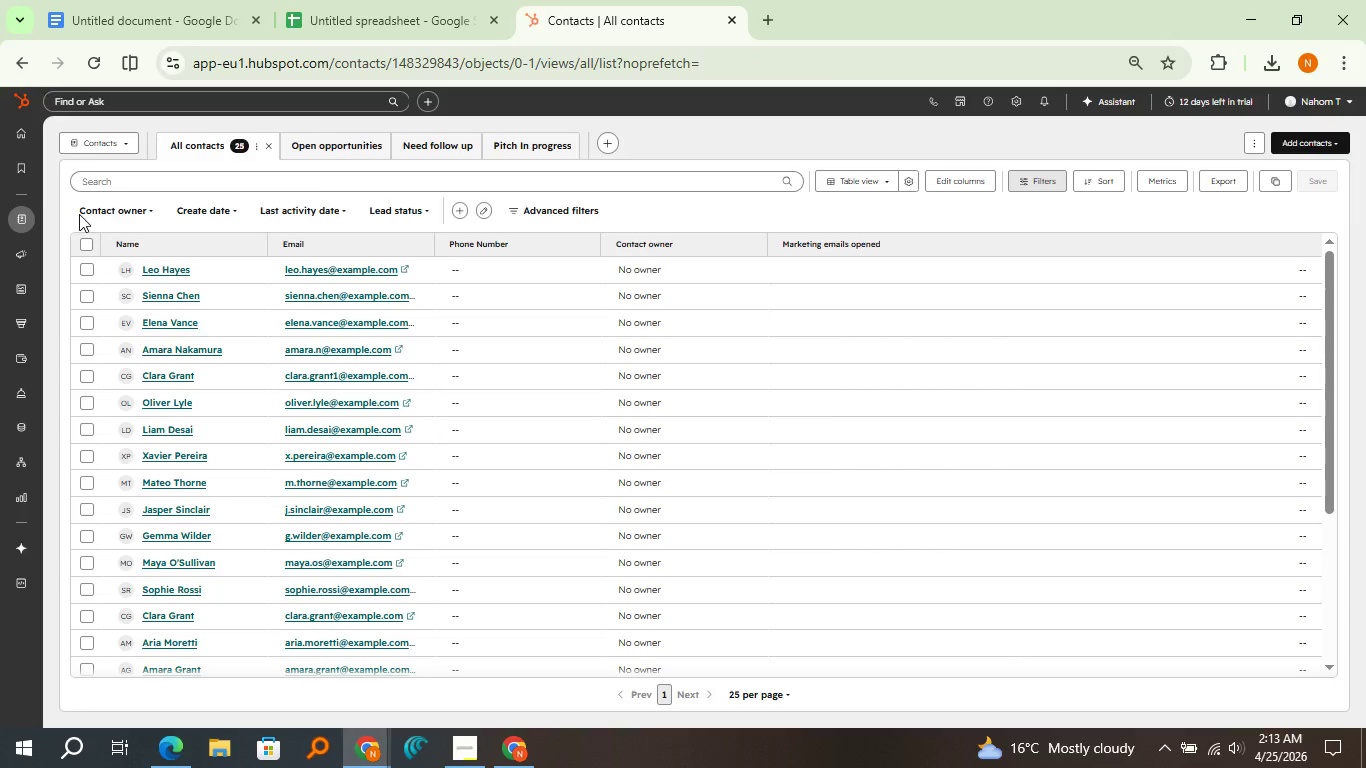 
wait(28.03)
 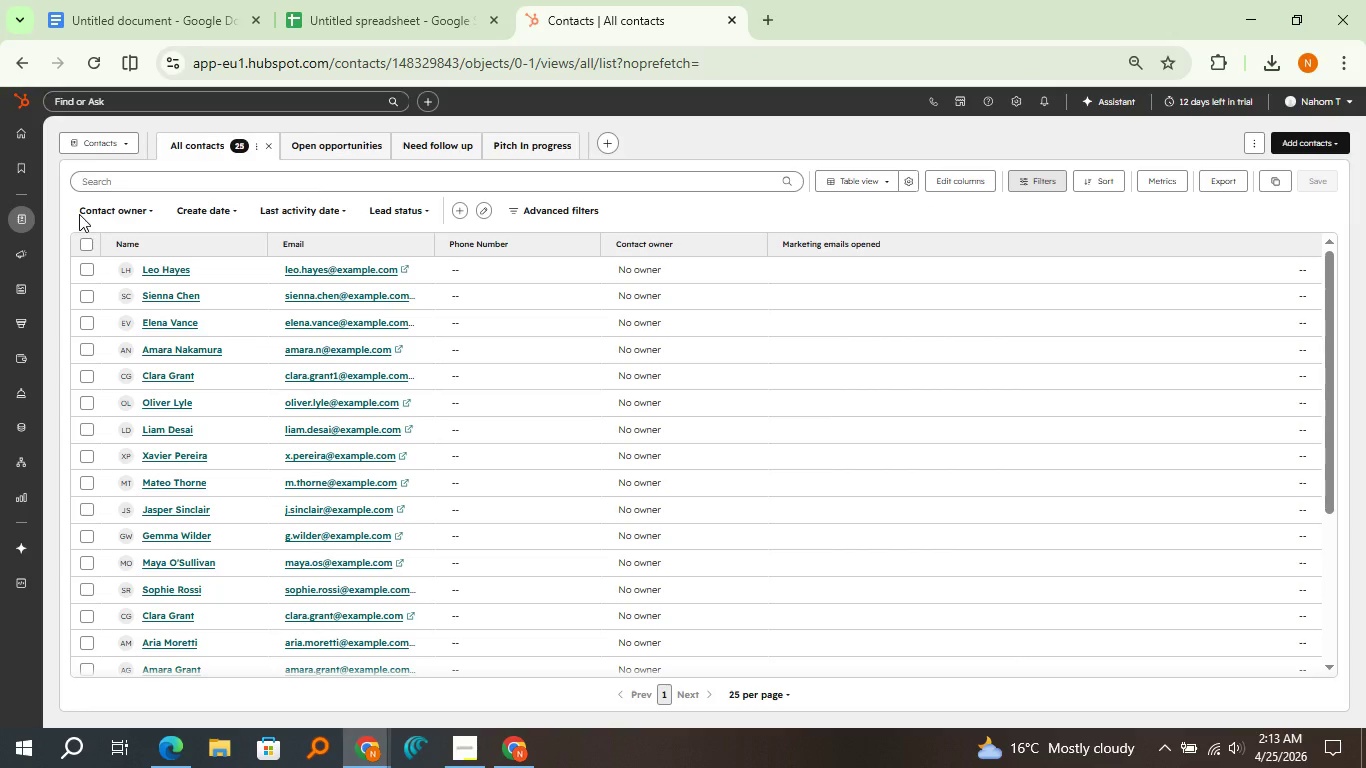 
left_click([1254, 139])
 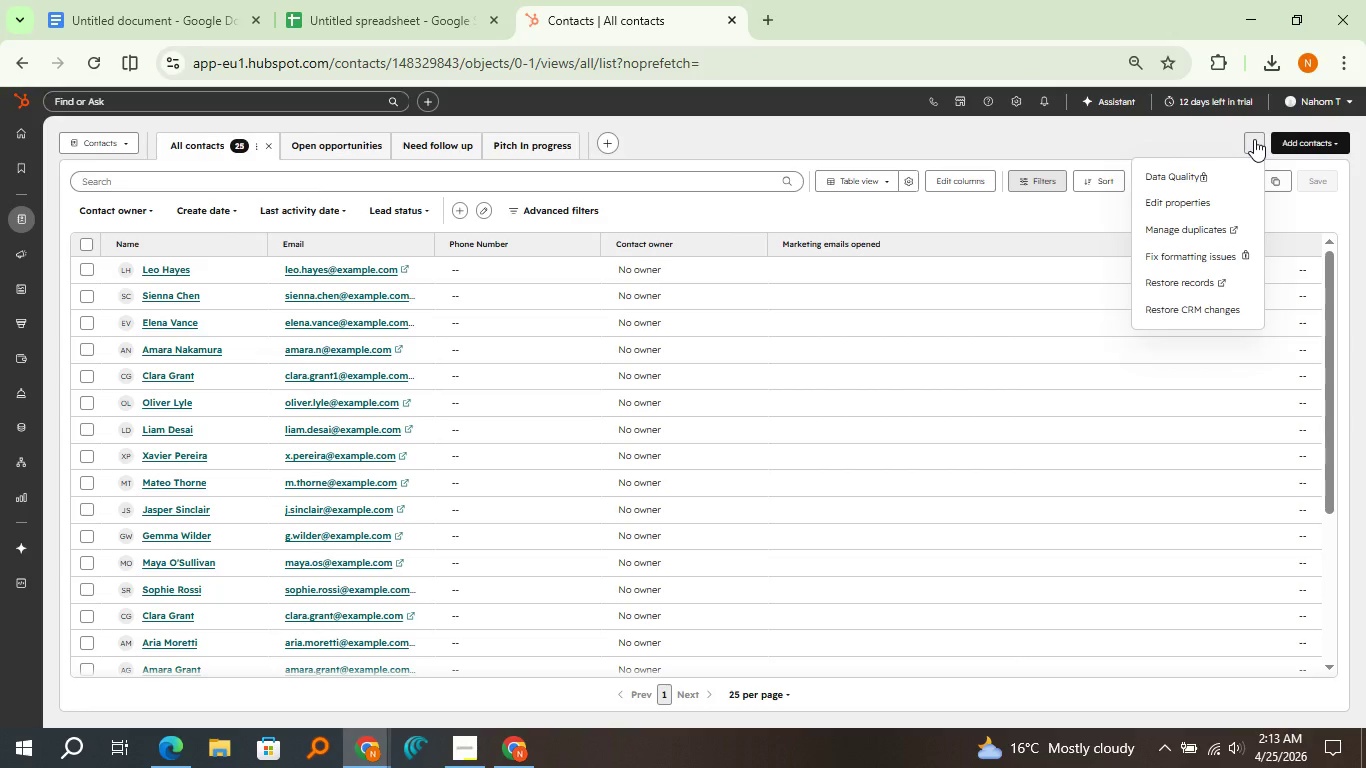 
left_click([1254, 139])
 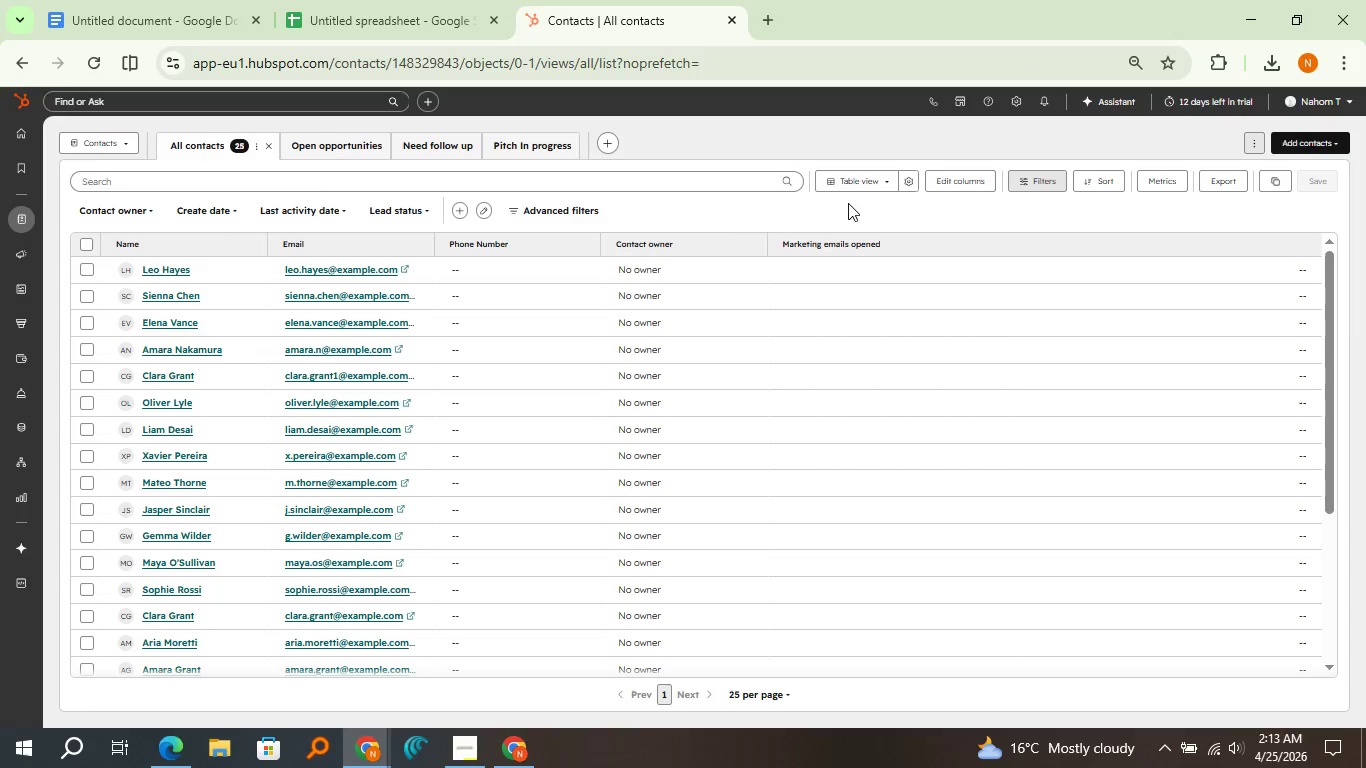 
left_click([863, 192])
 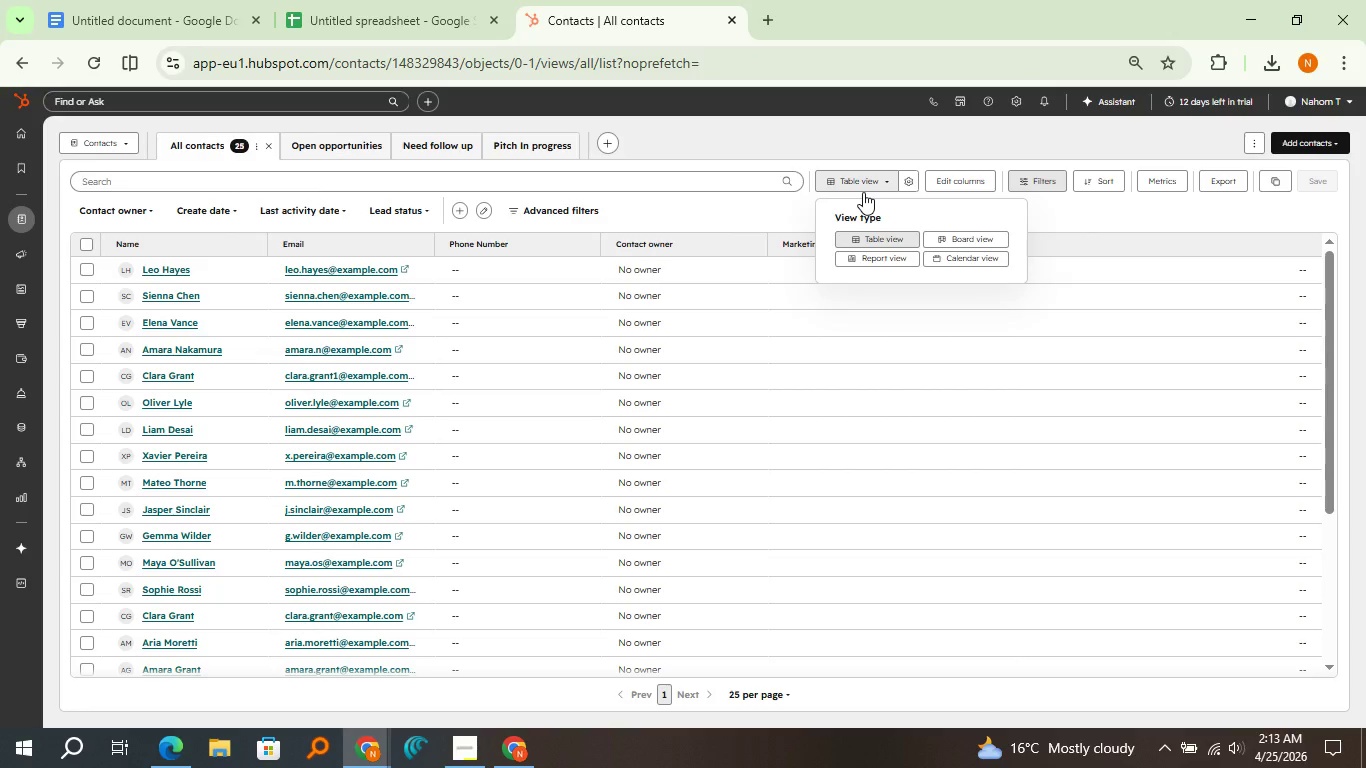 
left_click([863, 192])
 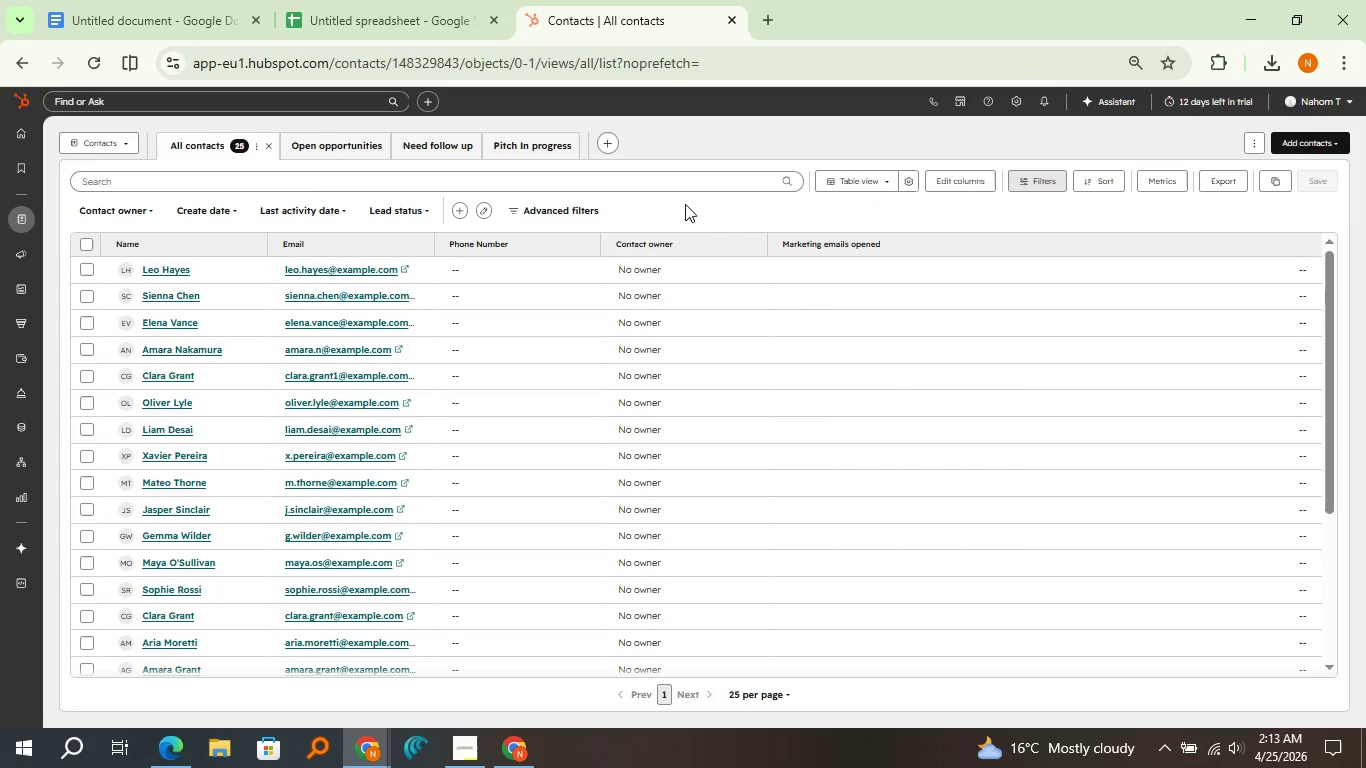 
left_click([188, 203])
 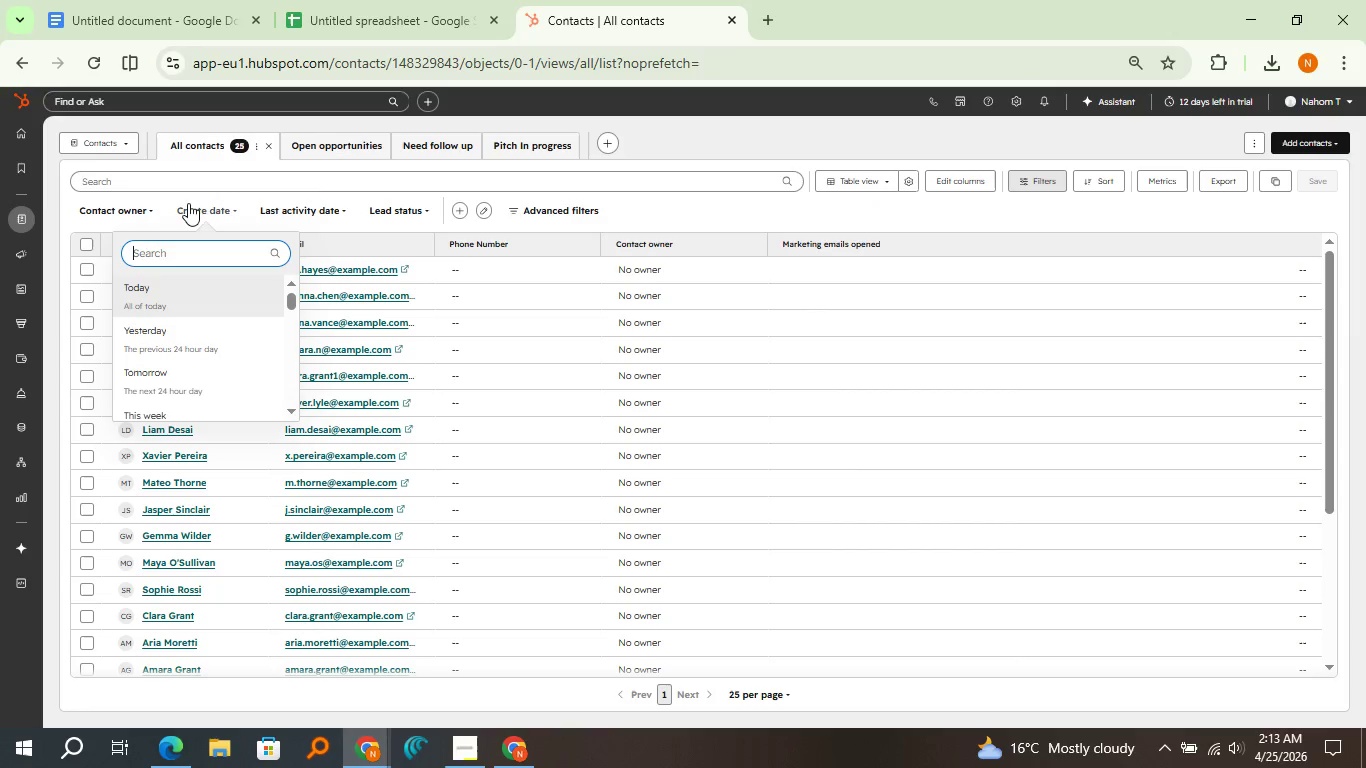 
left_click([188, 203])
 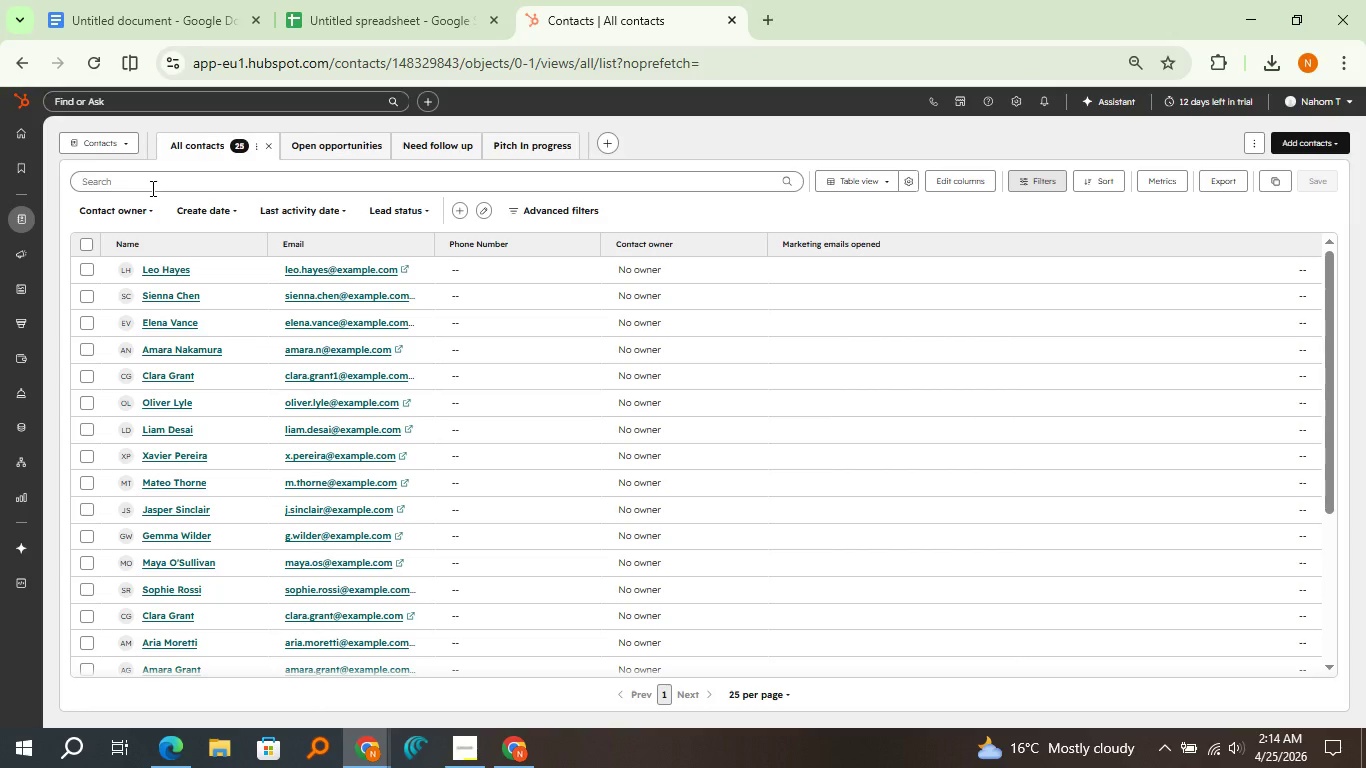 
wait(59.39)
 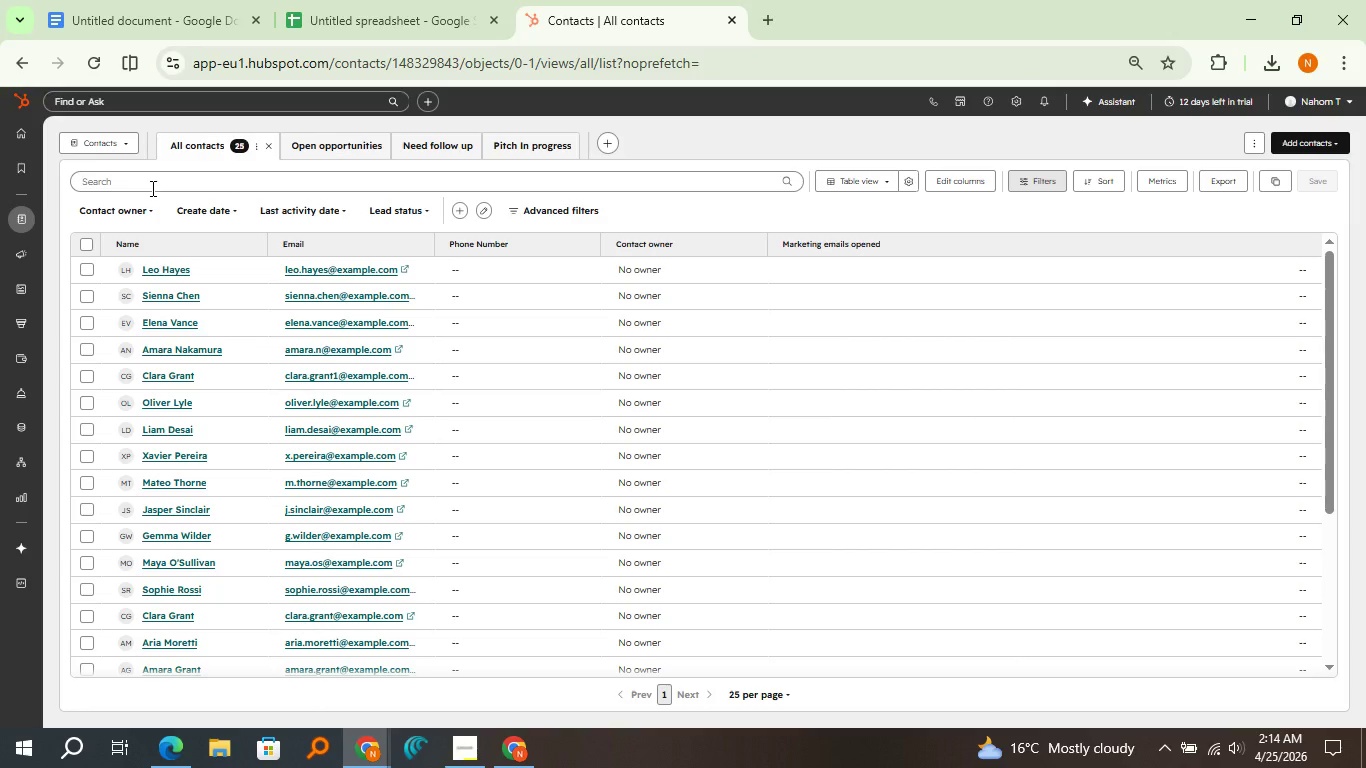 
left_click([983, 189])
 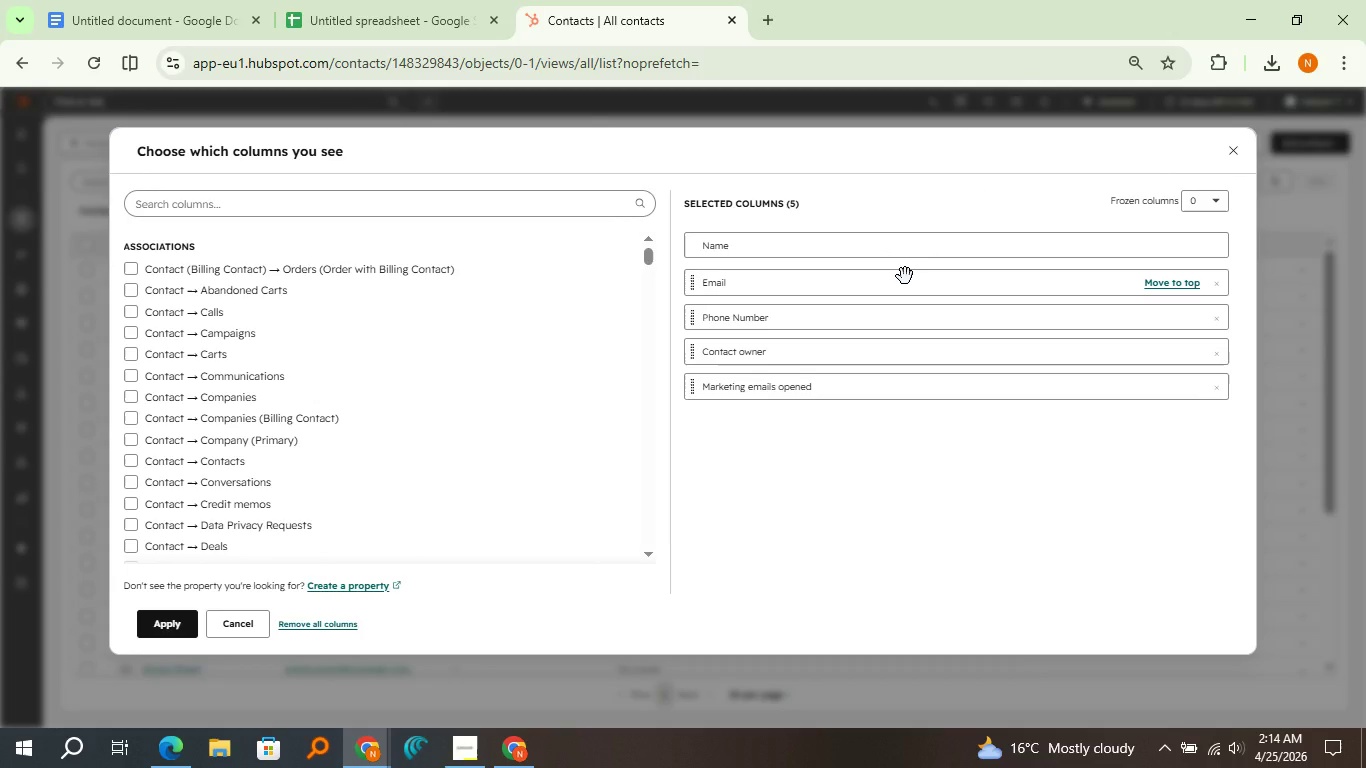 
wait(9.59)
 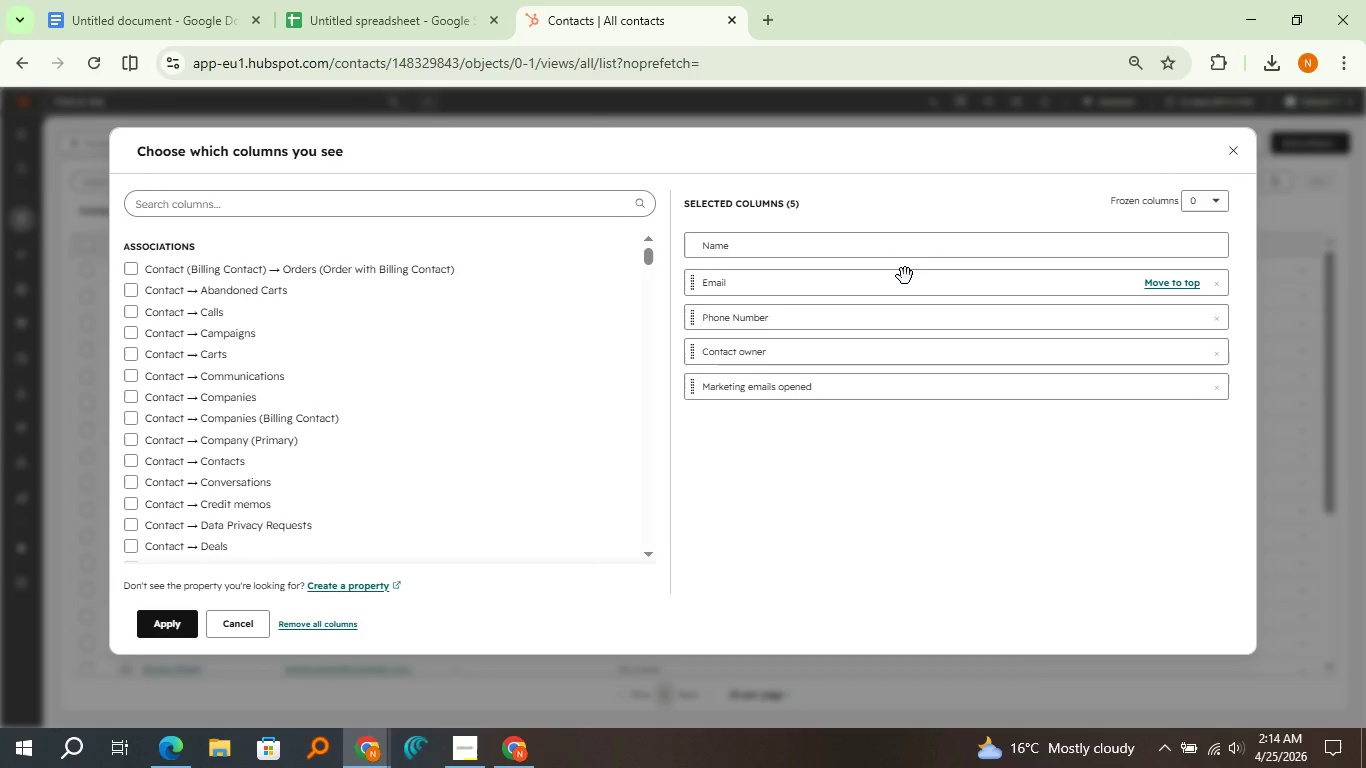 
left_click([1216, 353])
 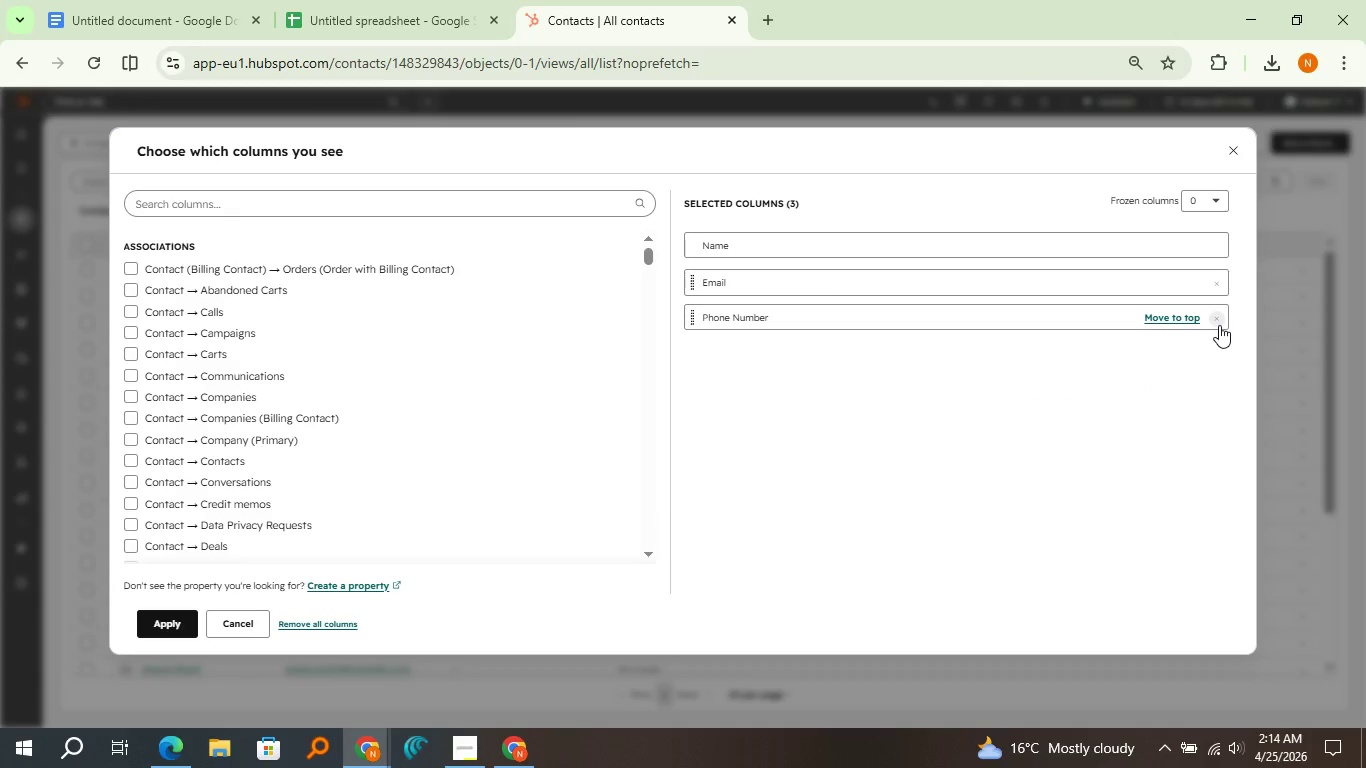 
left_click([1219, 325])
 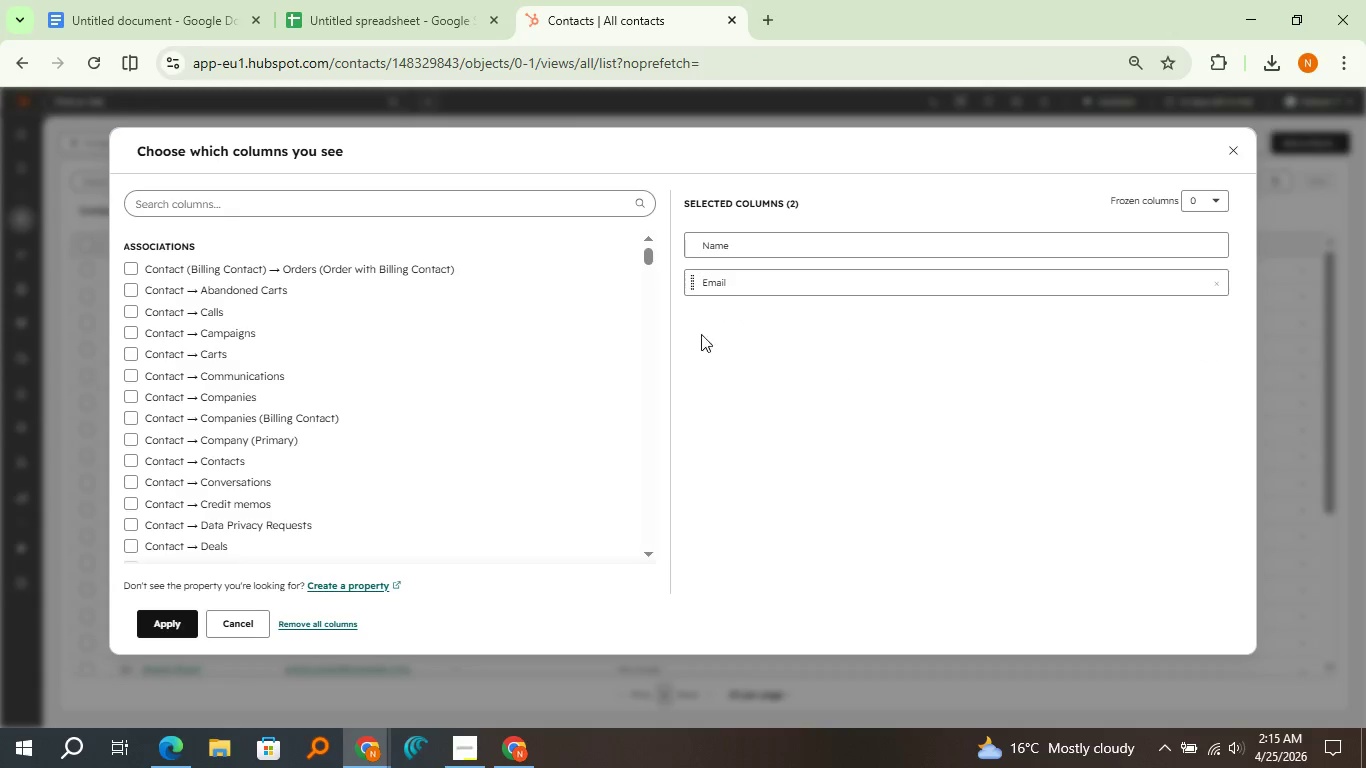 
left_click([509, 214])
 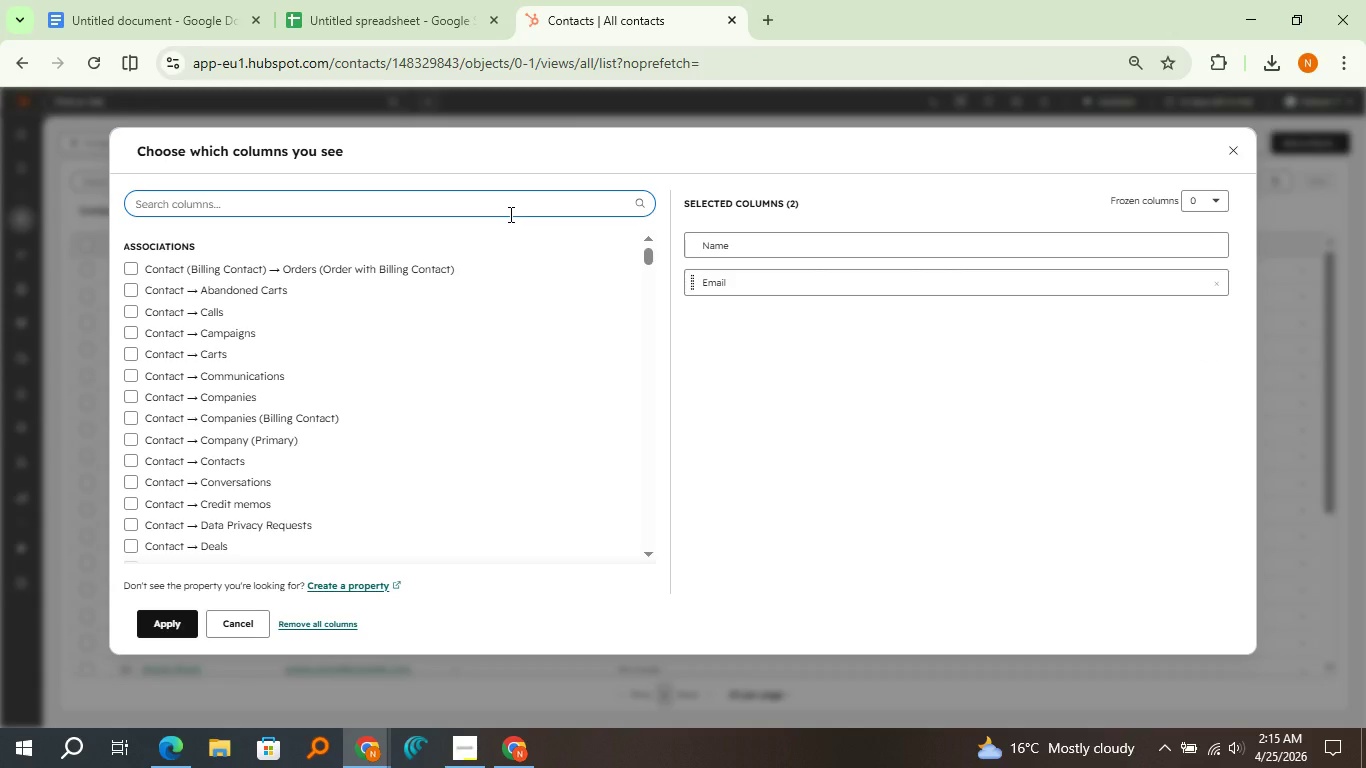 
type(lead)
 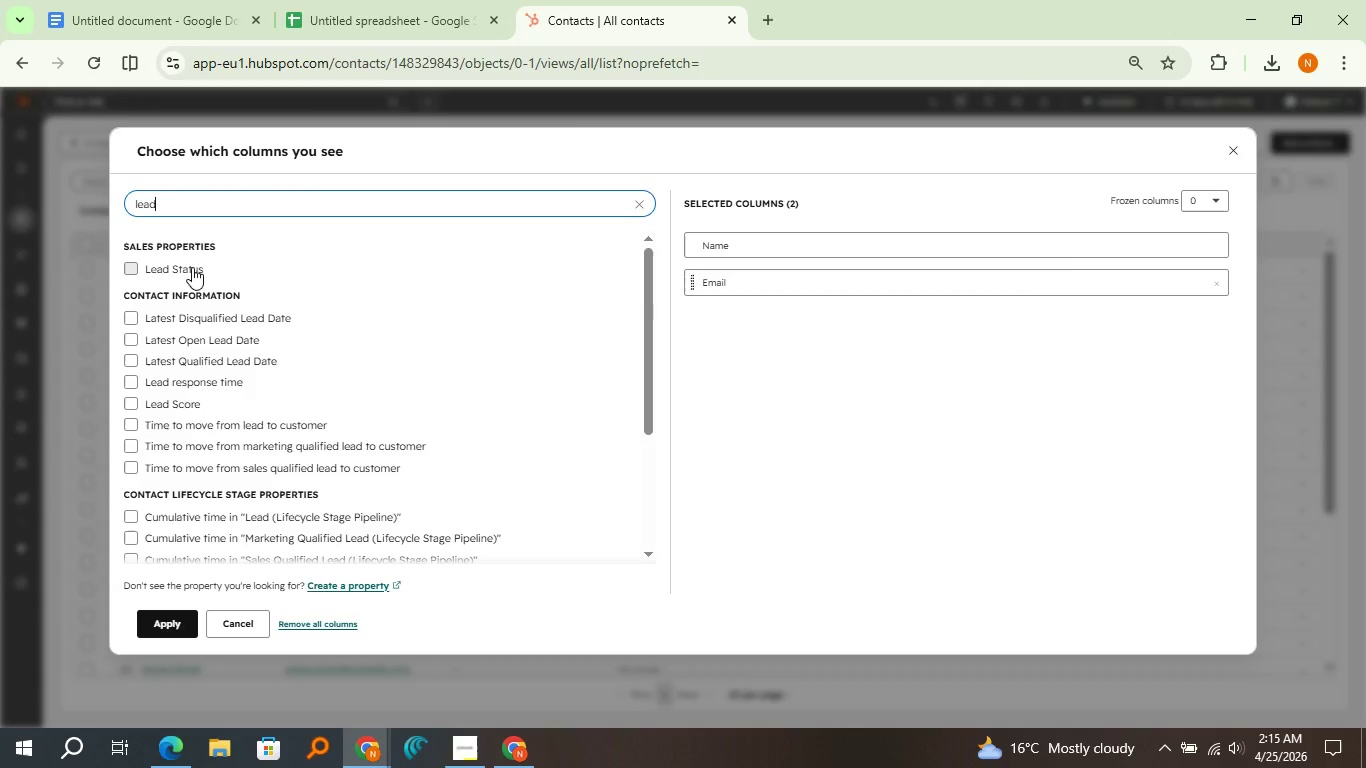 
left_click([188, 266])
 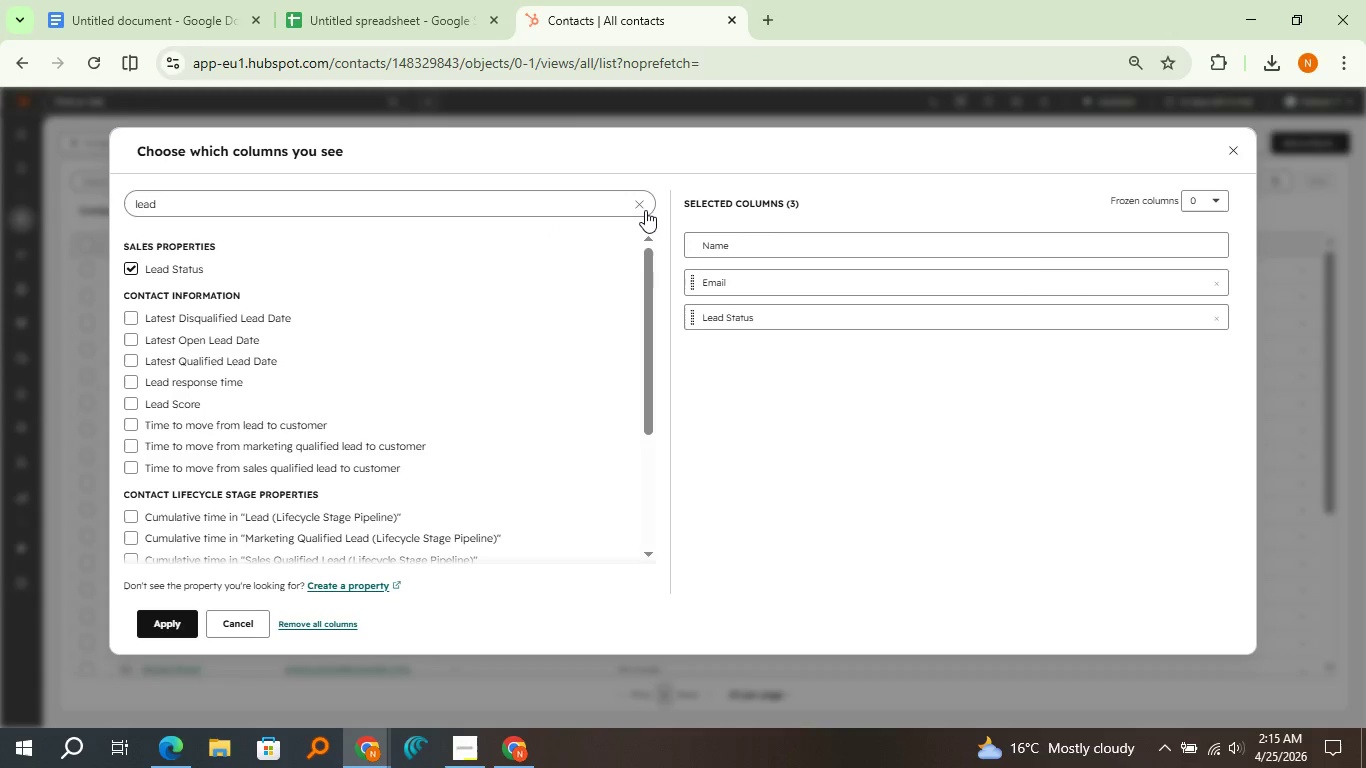 
left_click([647, 209])
 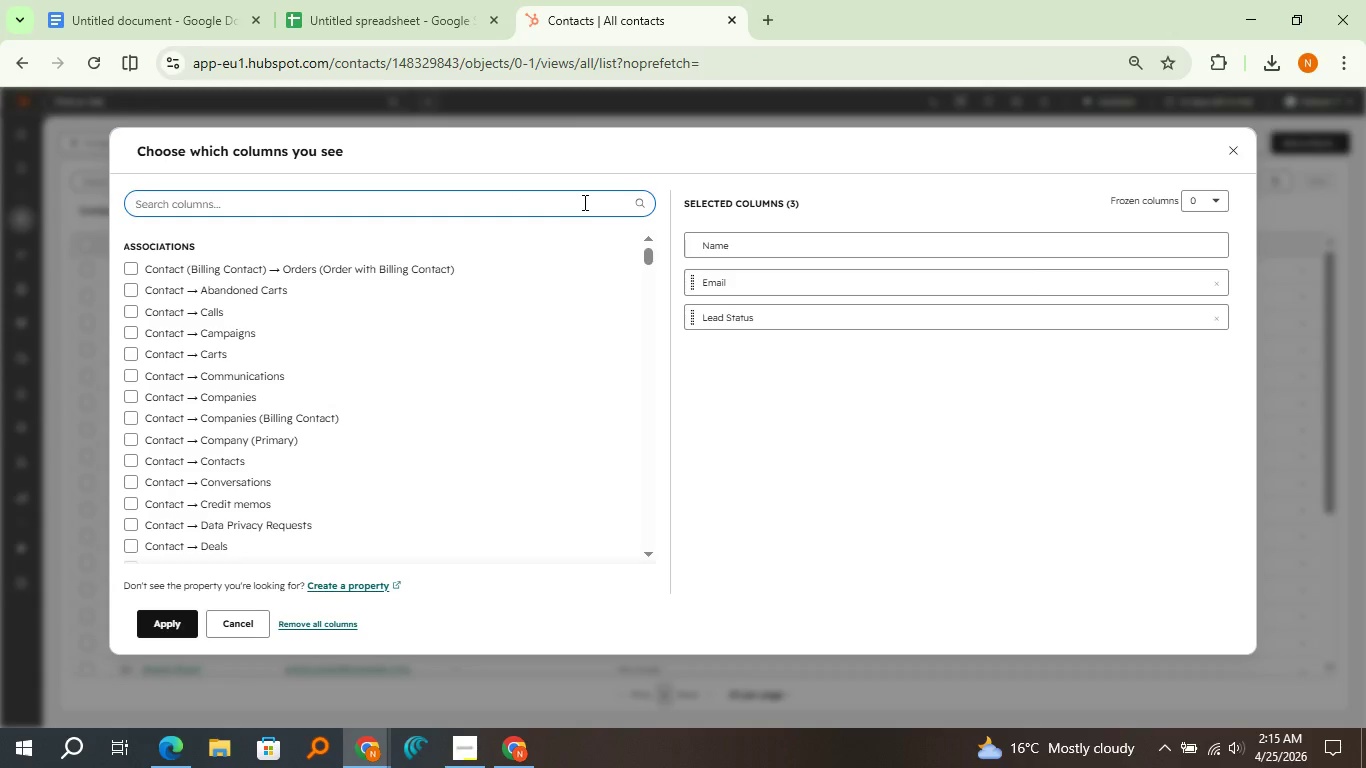 
type(inf)
 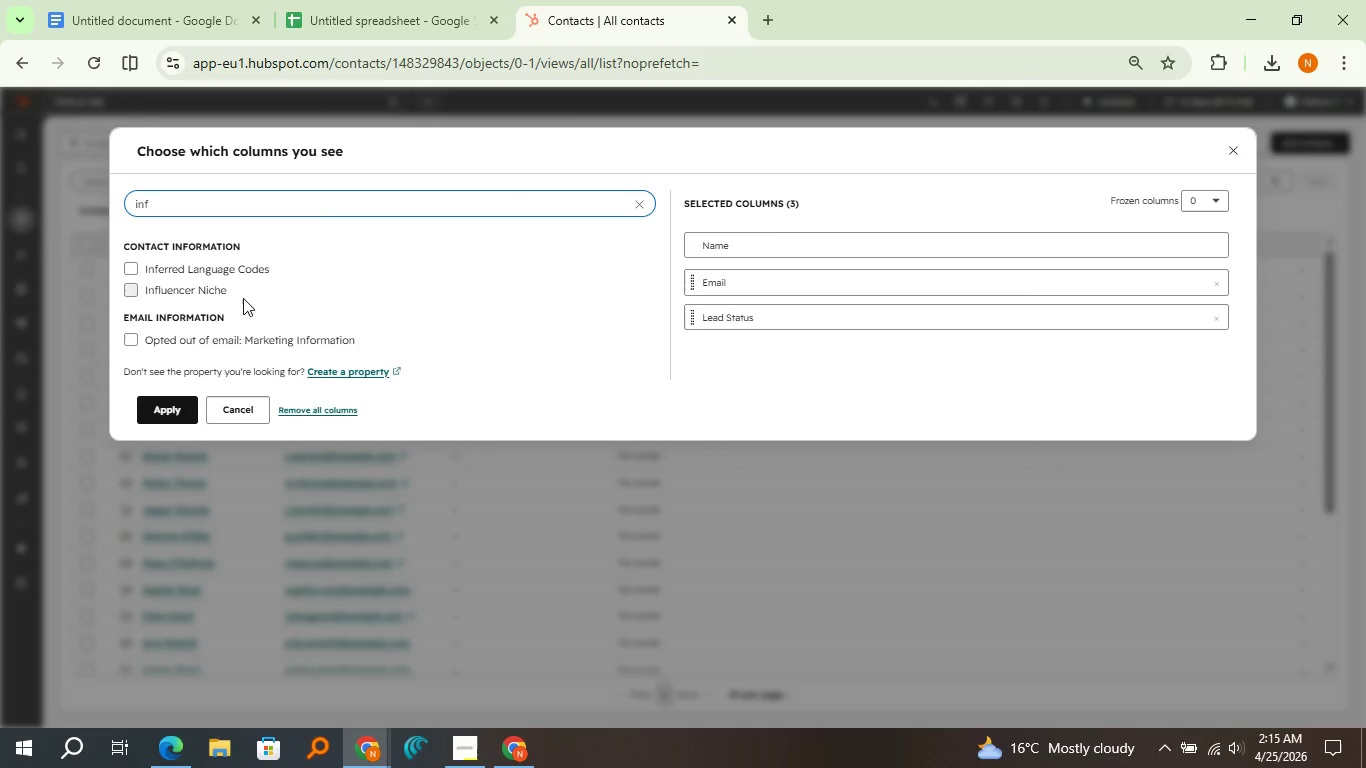 
left_click([229, 293])
 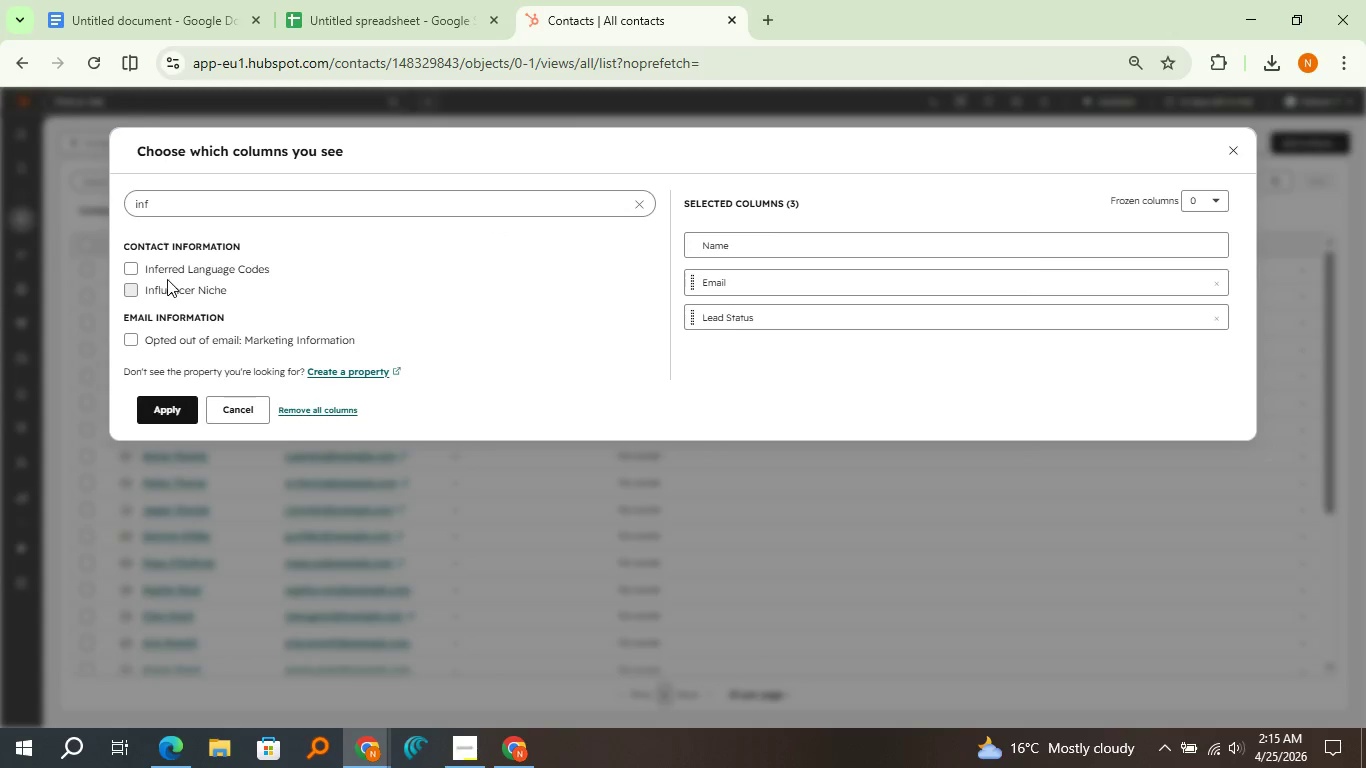 
left_click([167, 279])
 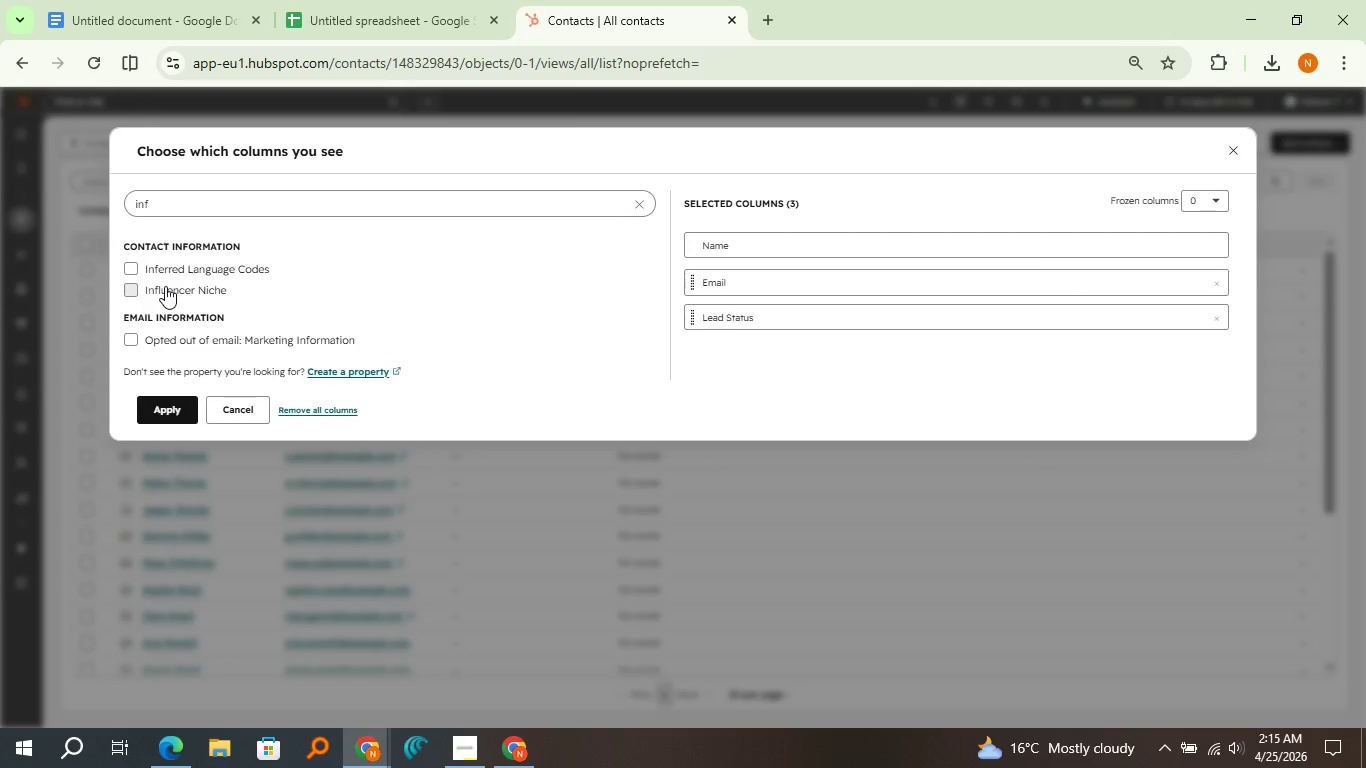 
left_click([165, 286])
 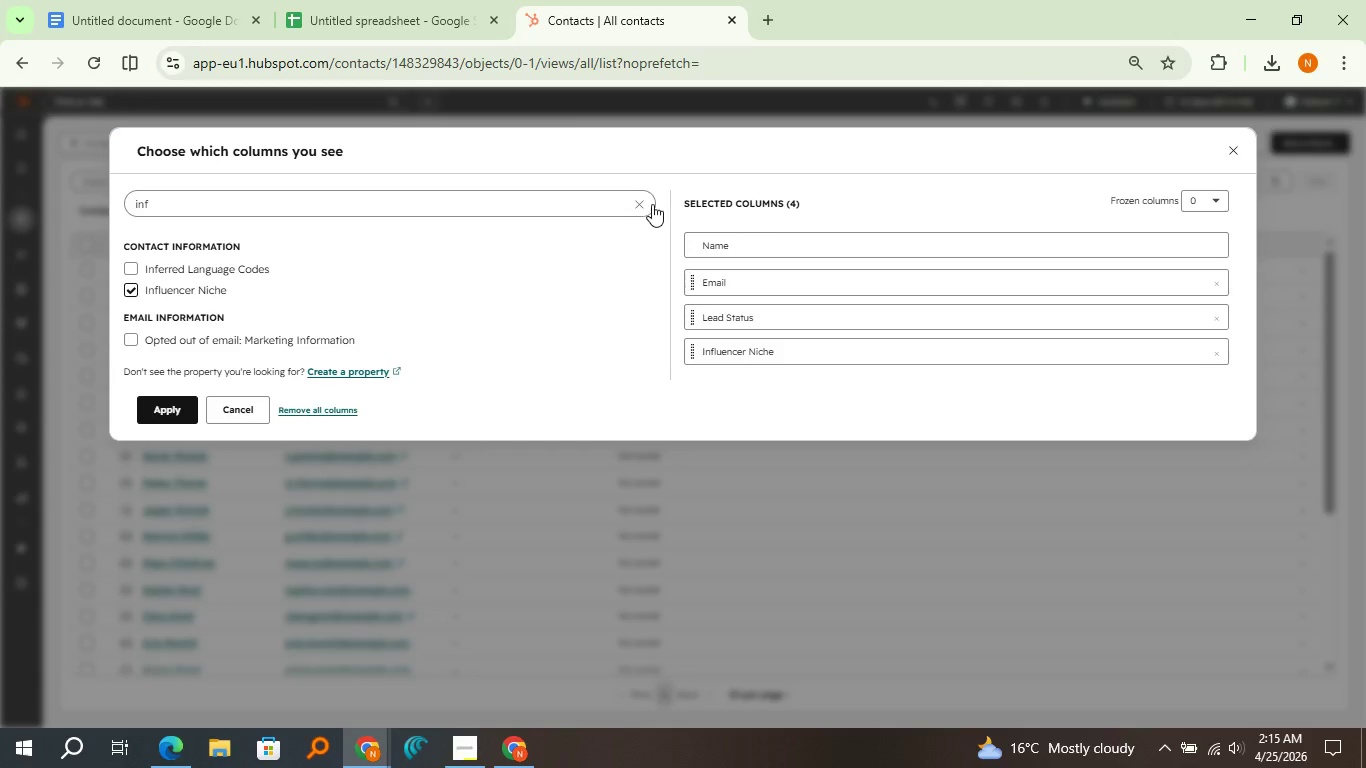 
left_click([649, 204])
 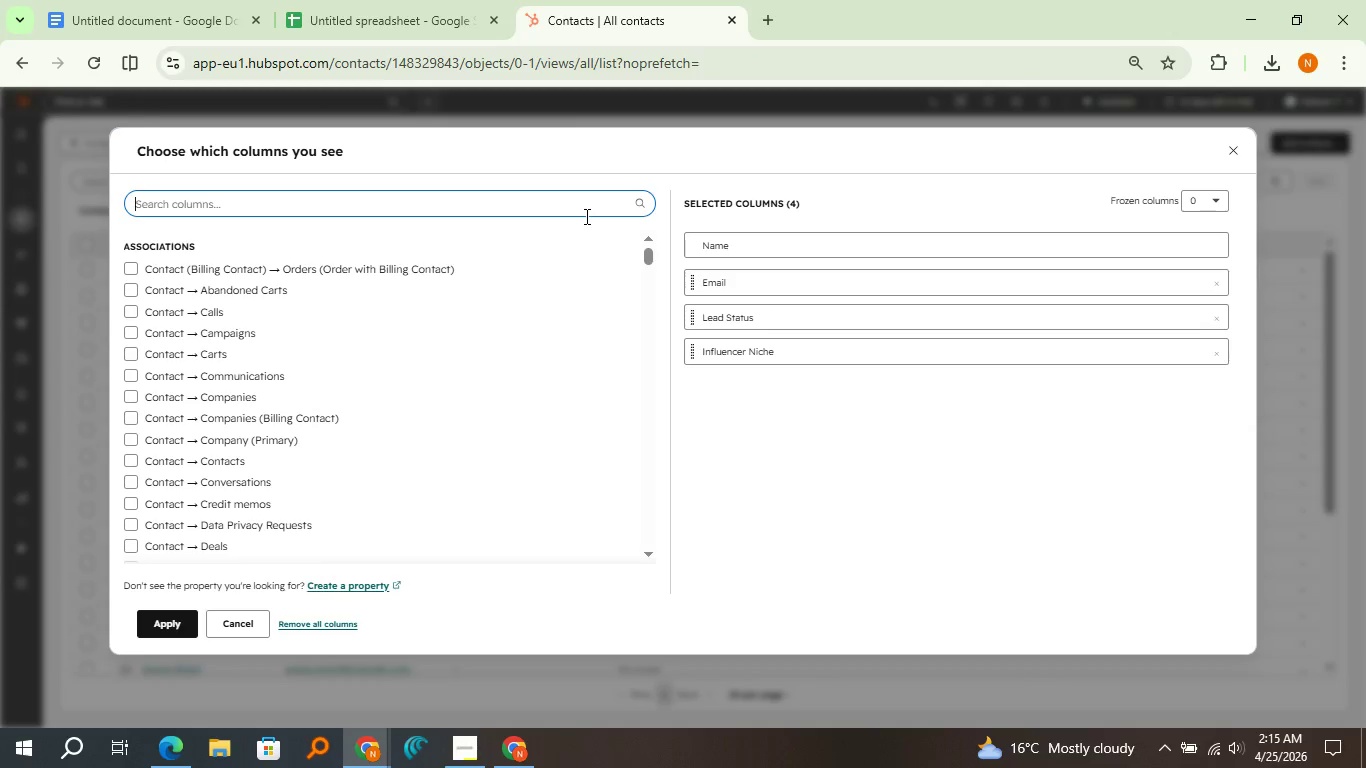 
type(inst)
 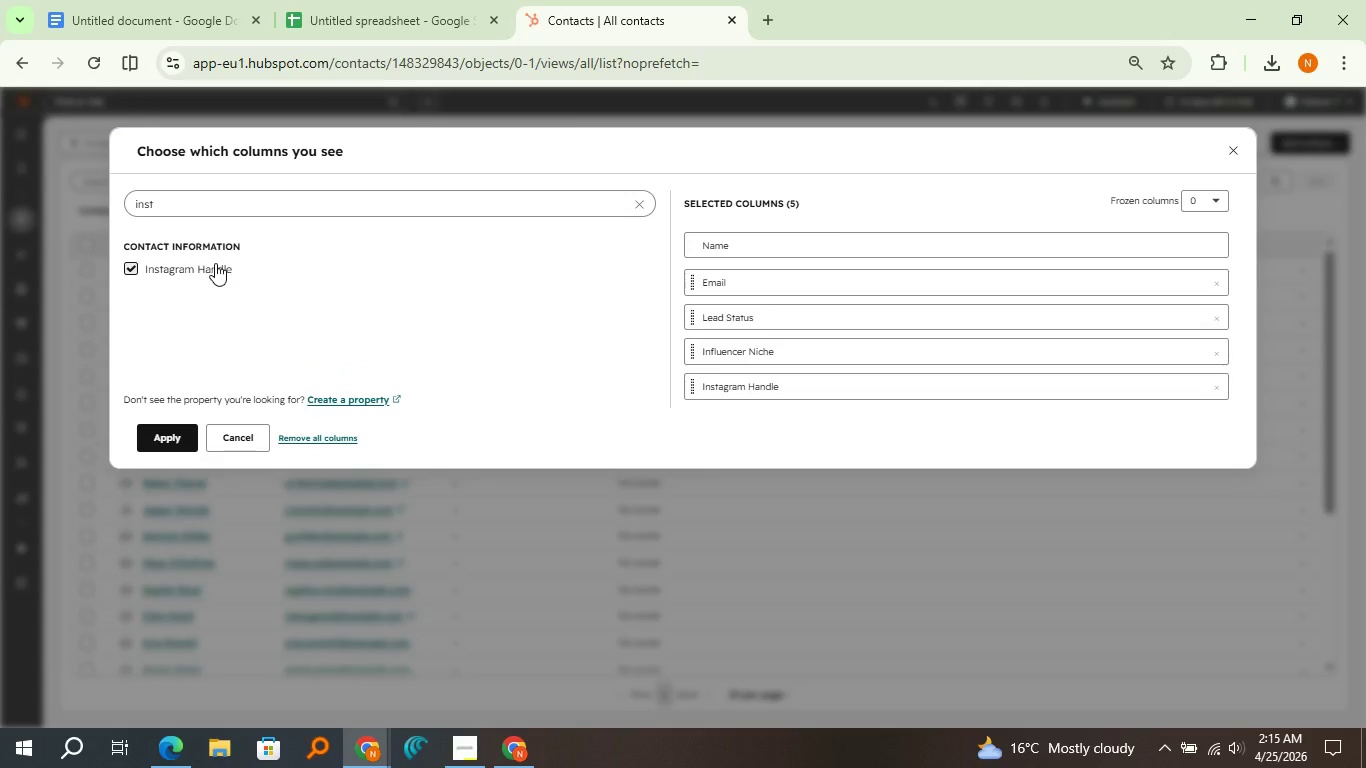 
wait(15.45)
 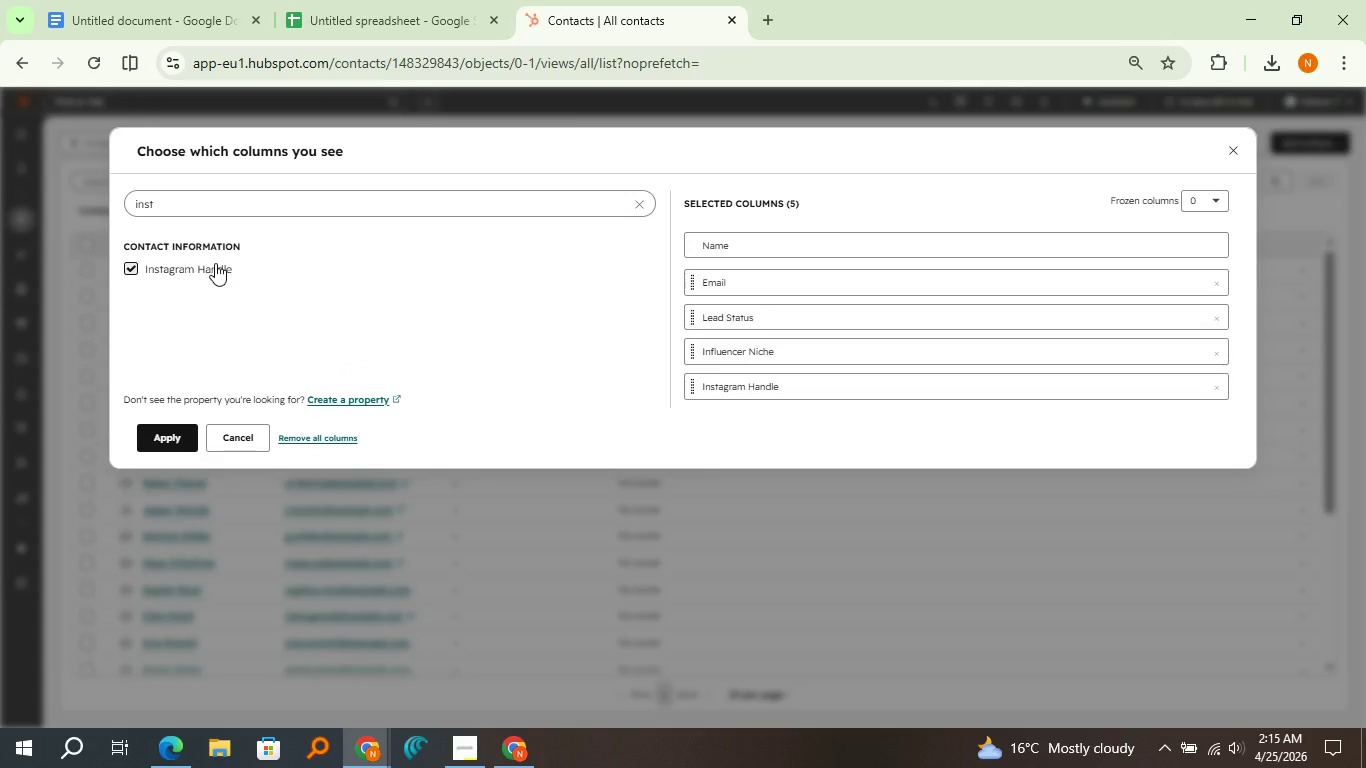 
left_click([173, 430])
 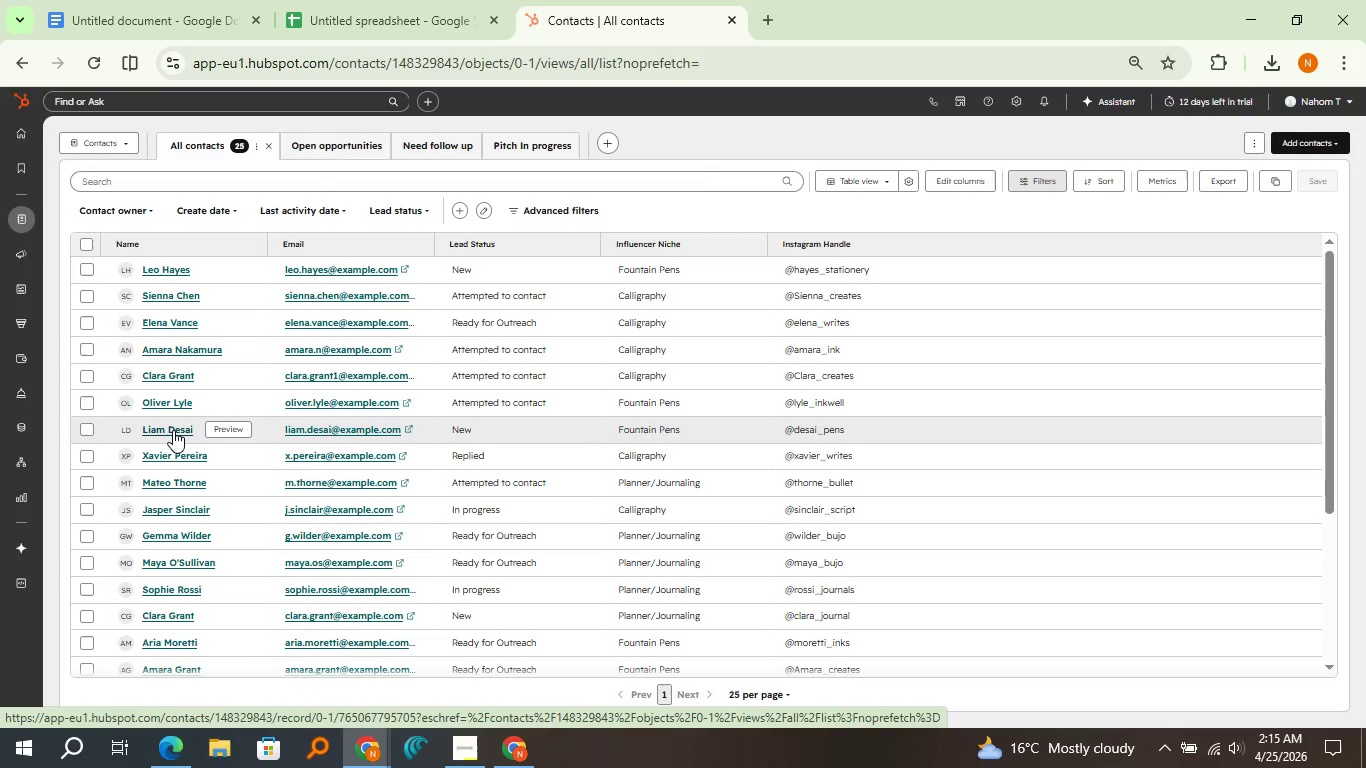 
wait(12.09)
 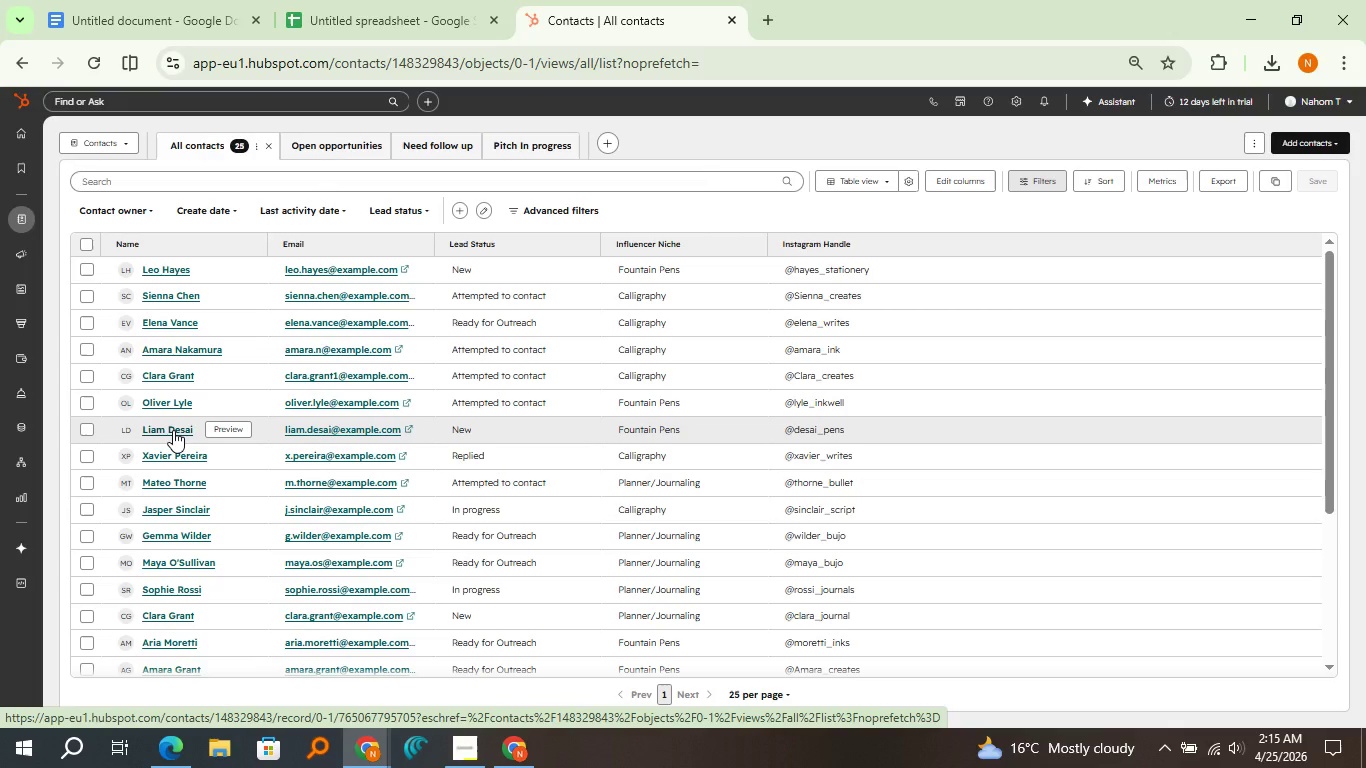 
left_click([548, 215])
 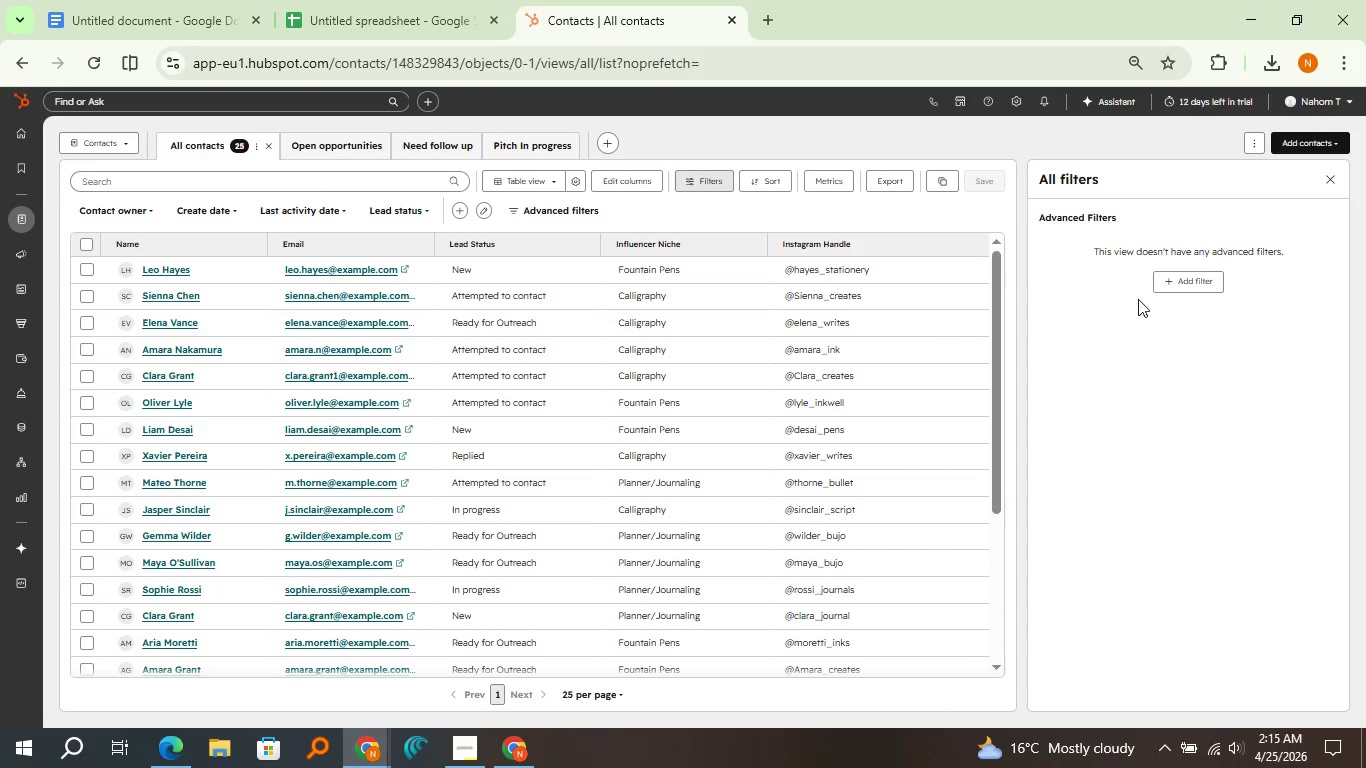 
left_click([1163, 288])
 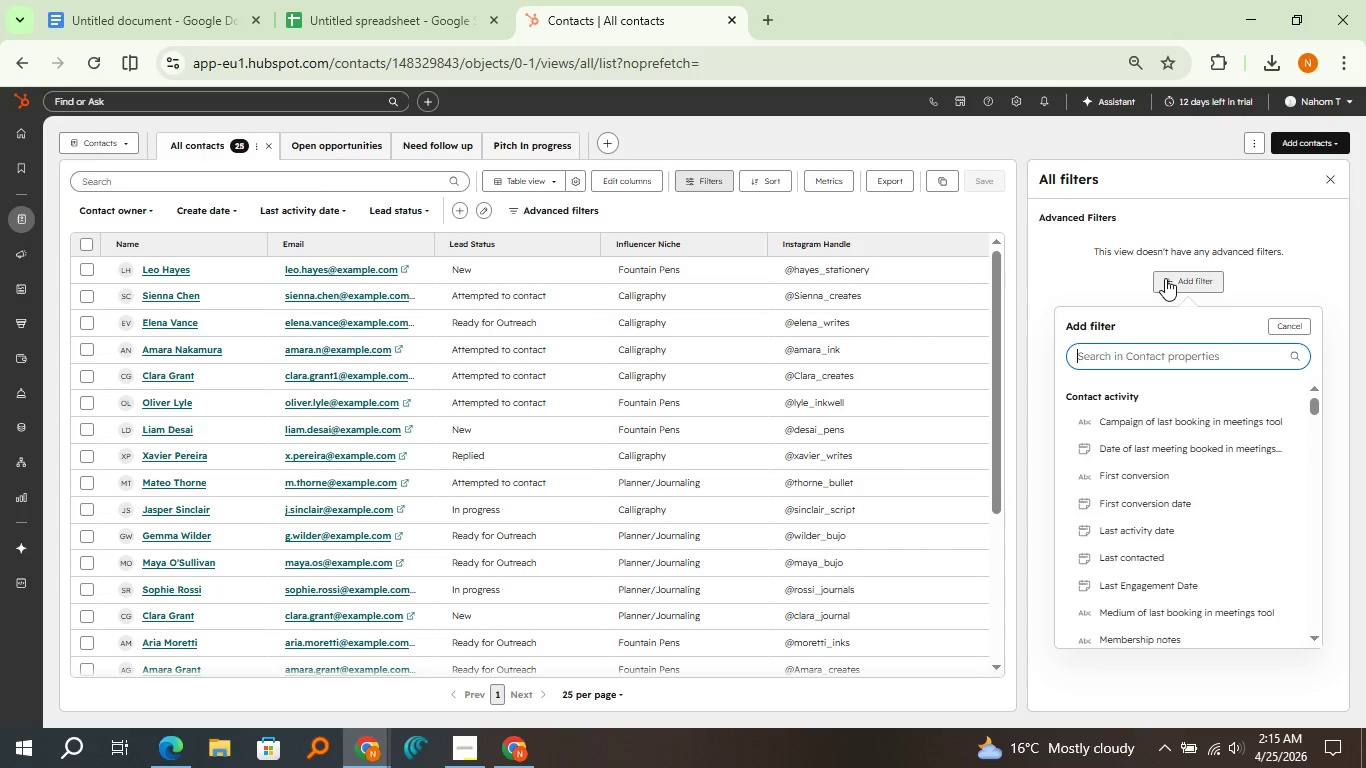 
type(inf)
 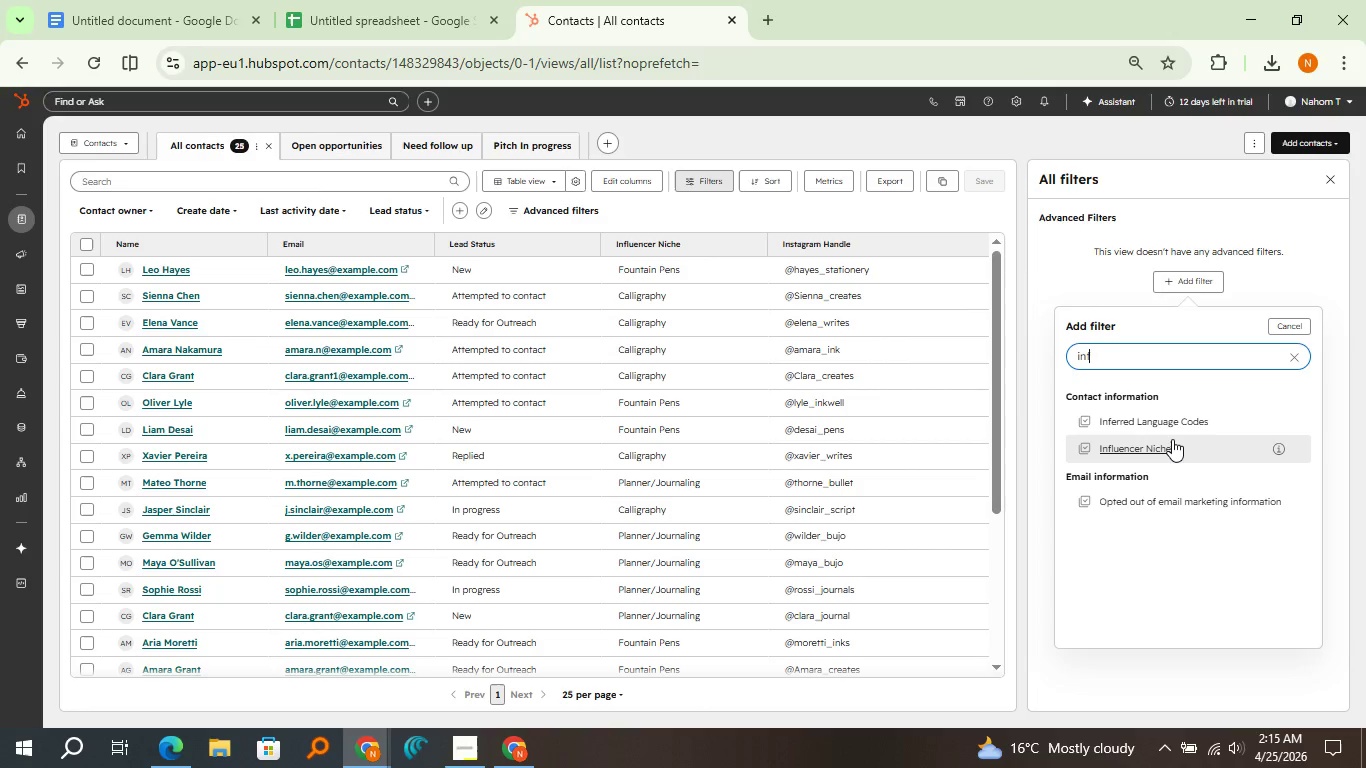 
left_click([1172, 439])
 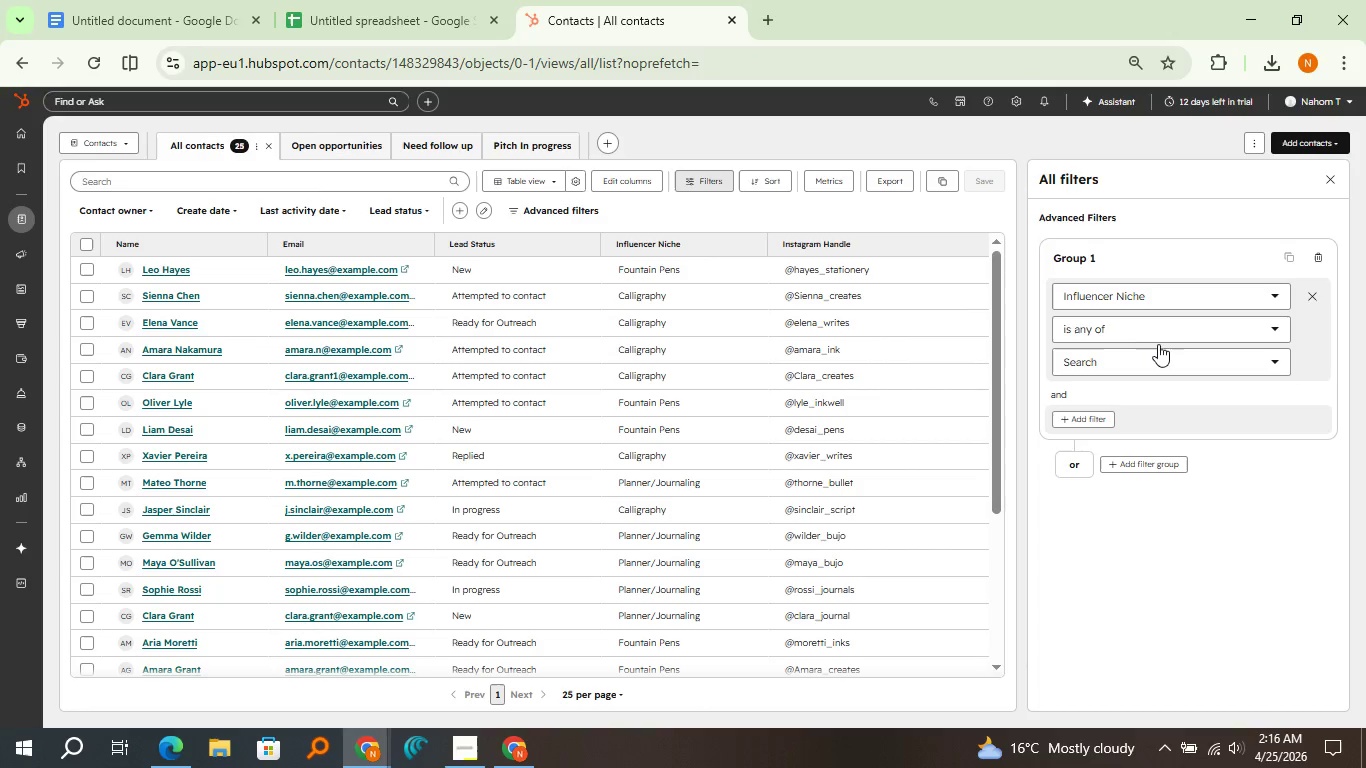 
left_click([1160, 330])
 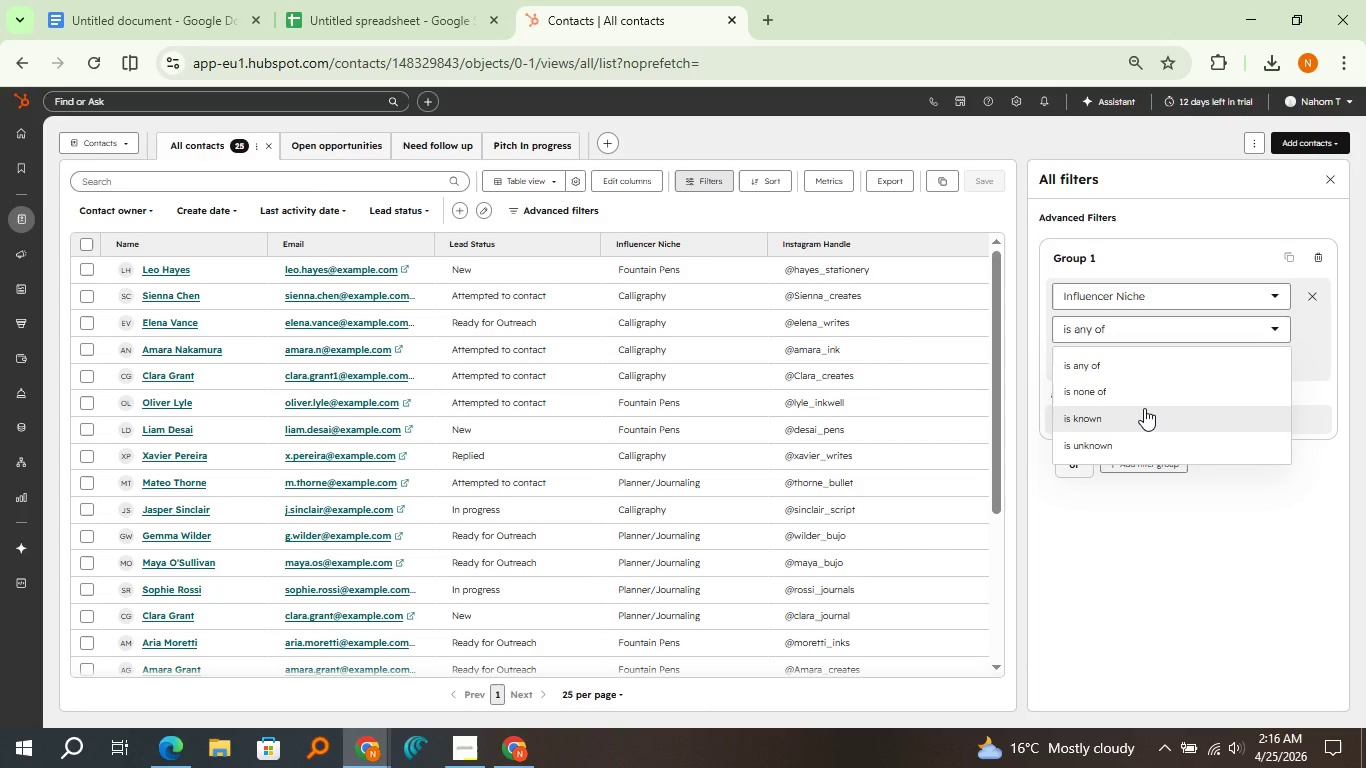 
left_click([1144, 408])
 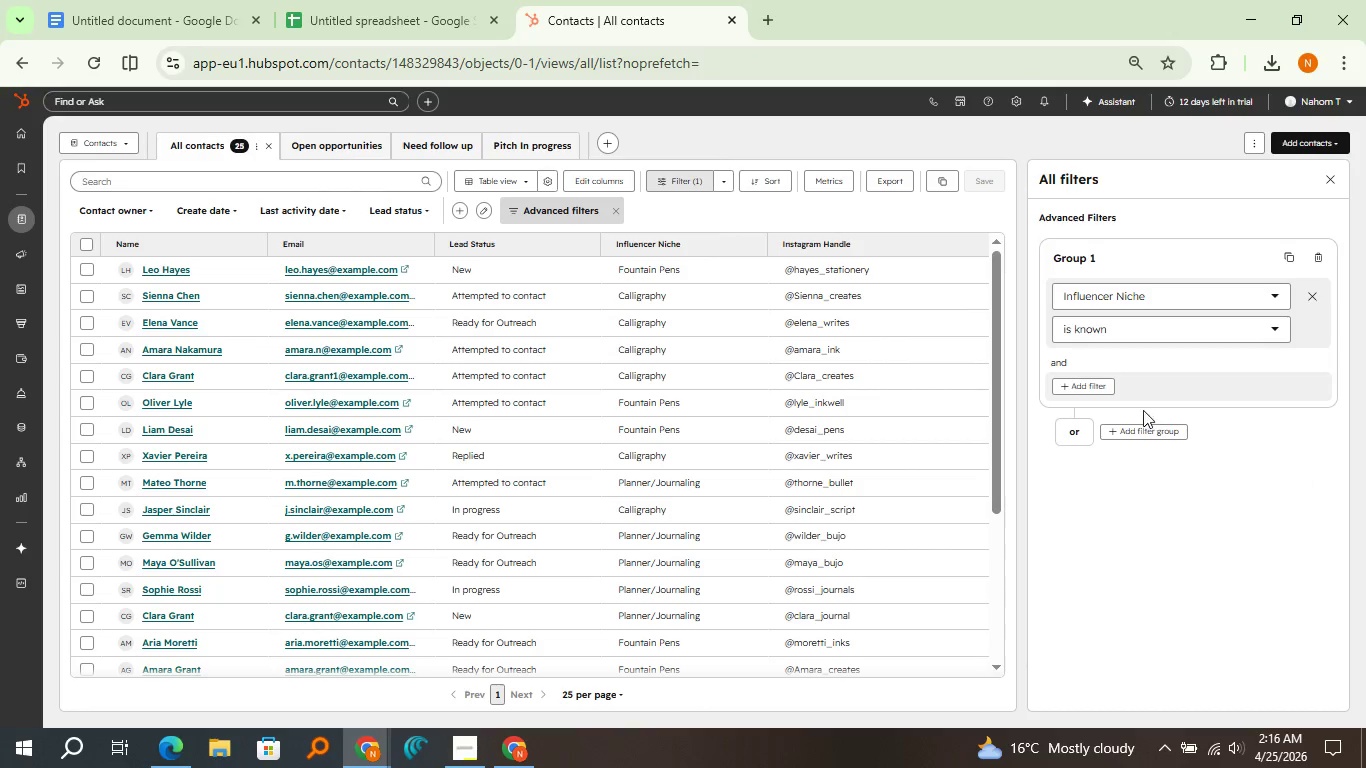 
left_click([1105, 385])
 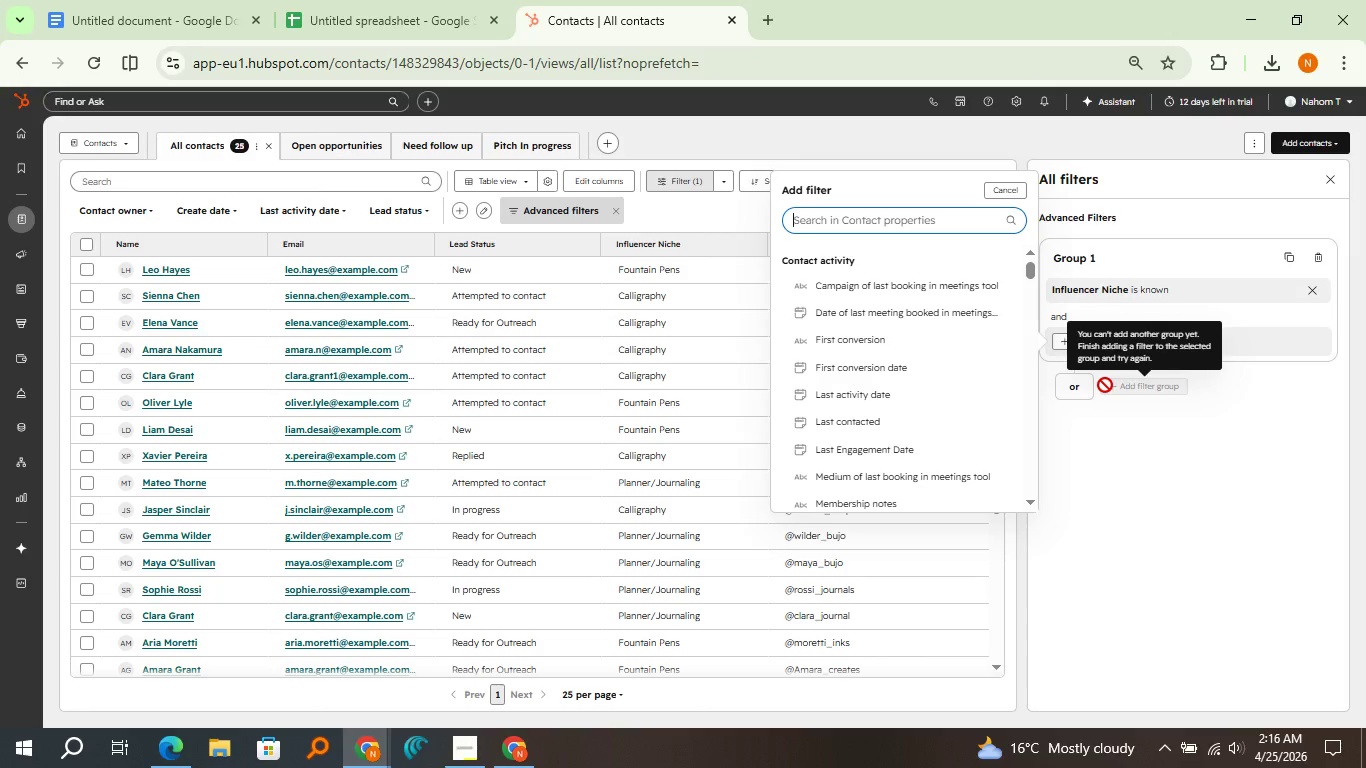 
type(lead)
 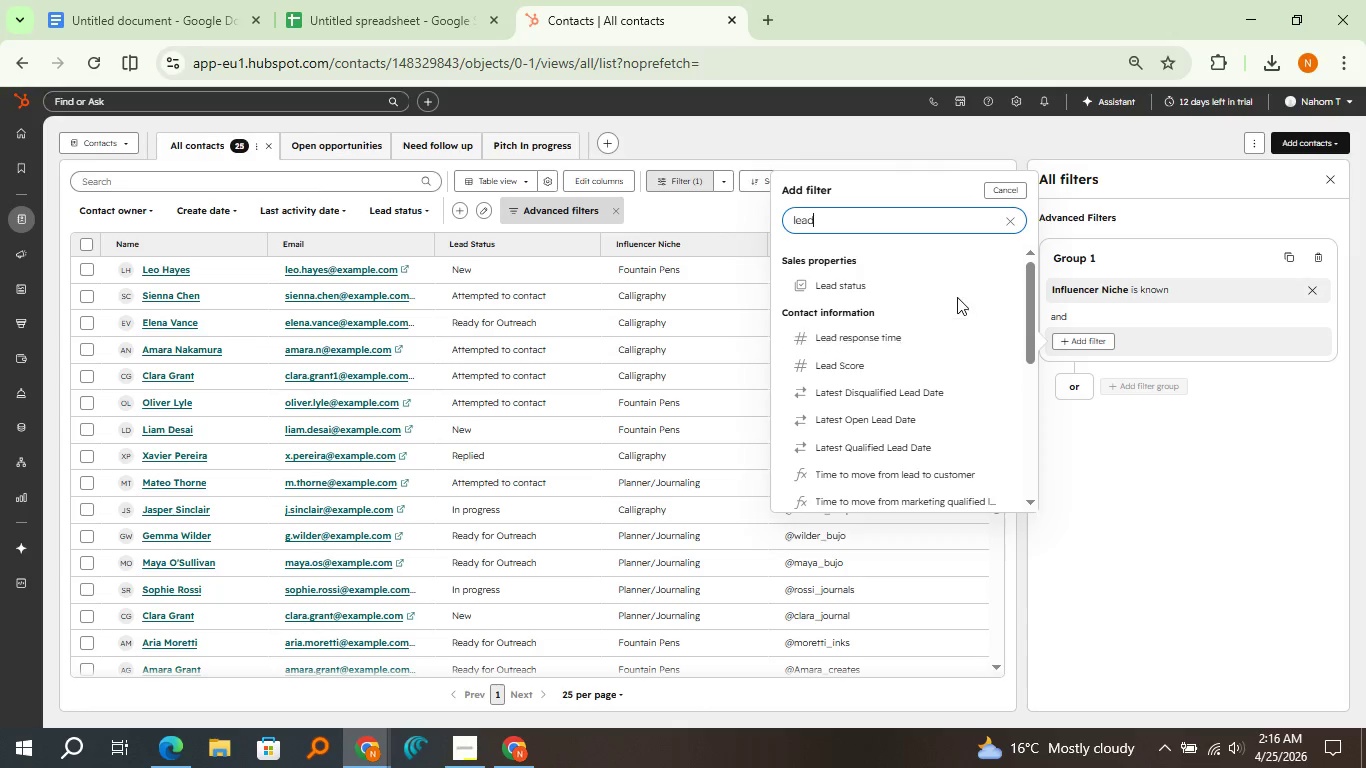 
left_click([957, 289])
 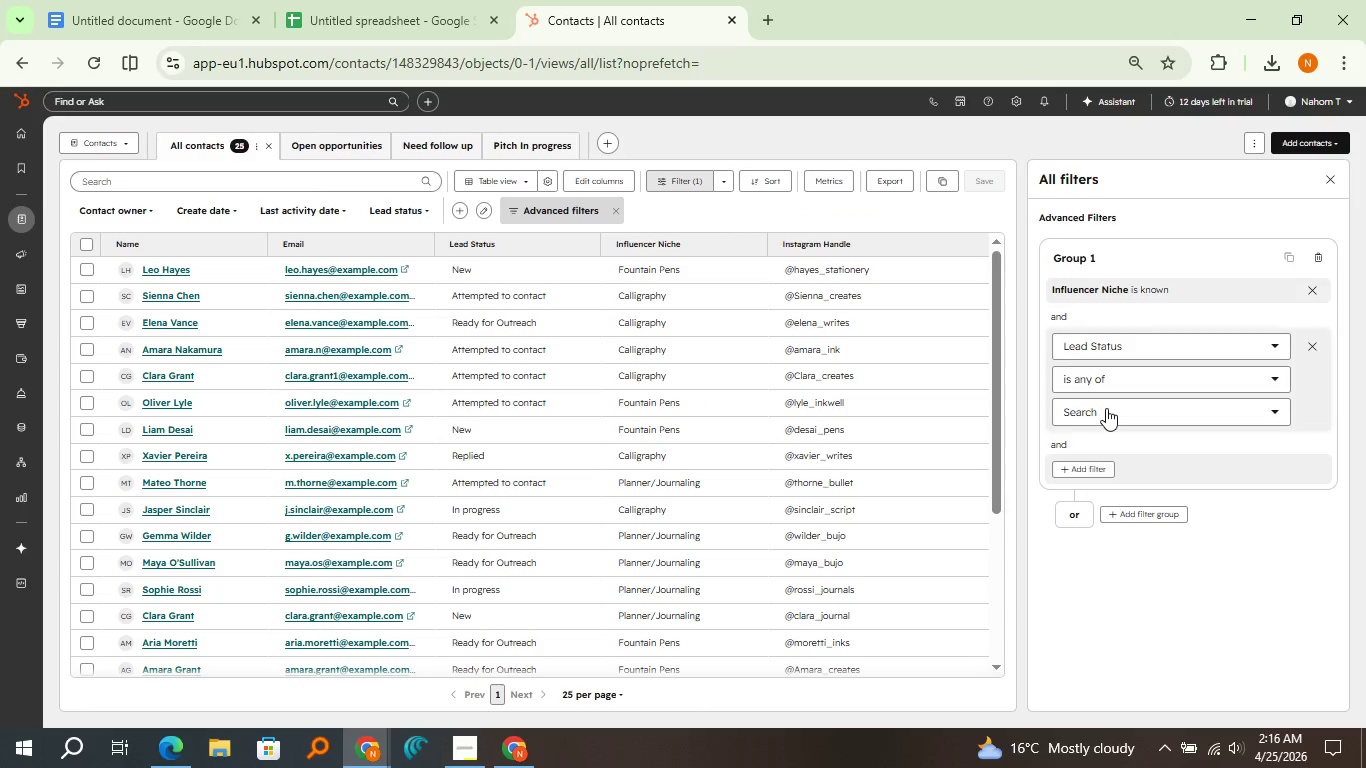 
left_click([1106, 408])
 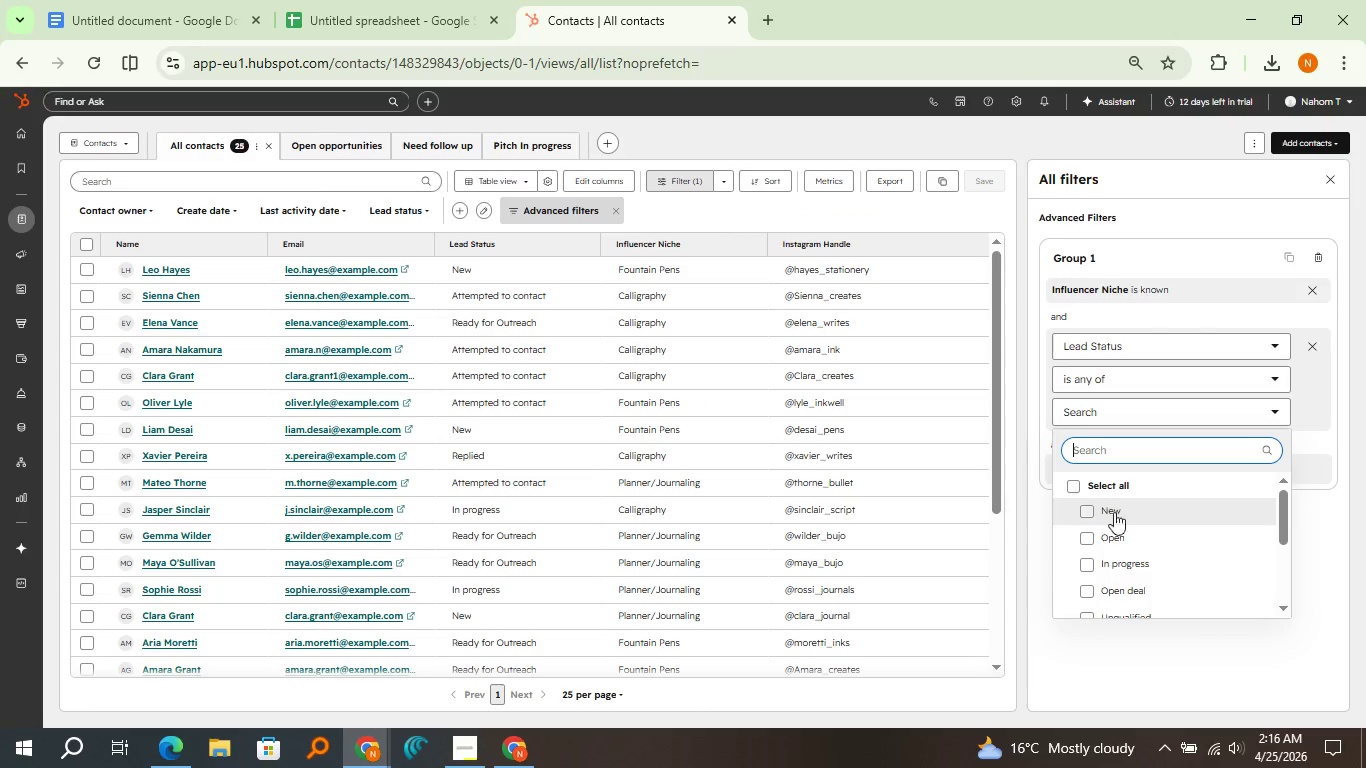 
scroll: coordinate [1124, 582], scroll_direction: down, amount: 1.0
 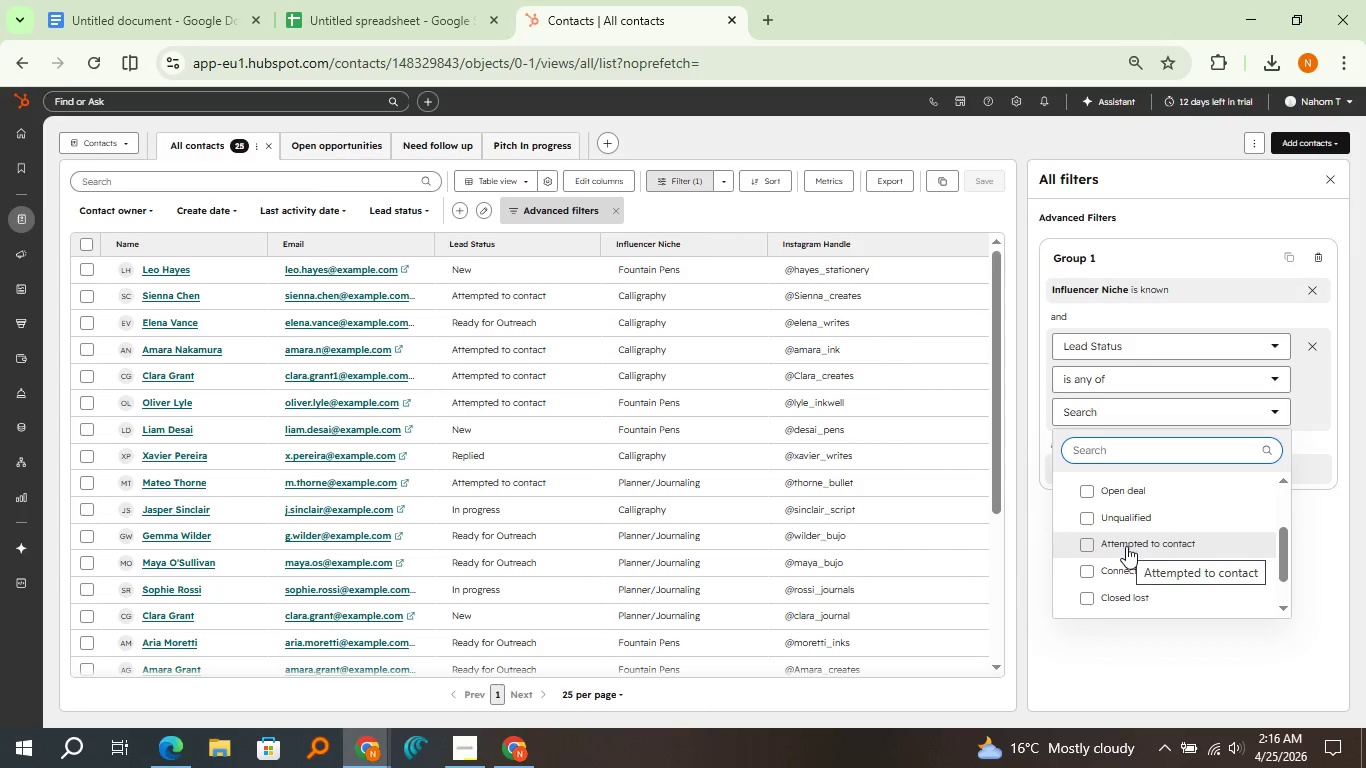 
scroll: coordinate [1124, 536], scroll_direction: up, amount: 1.0
 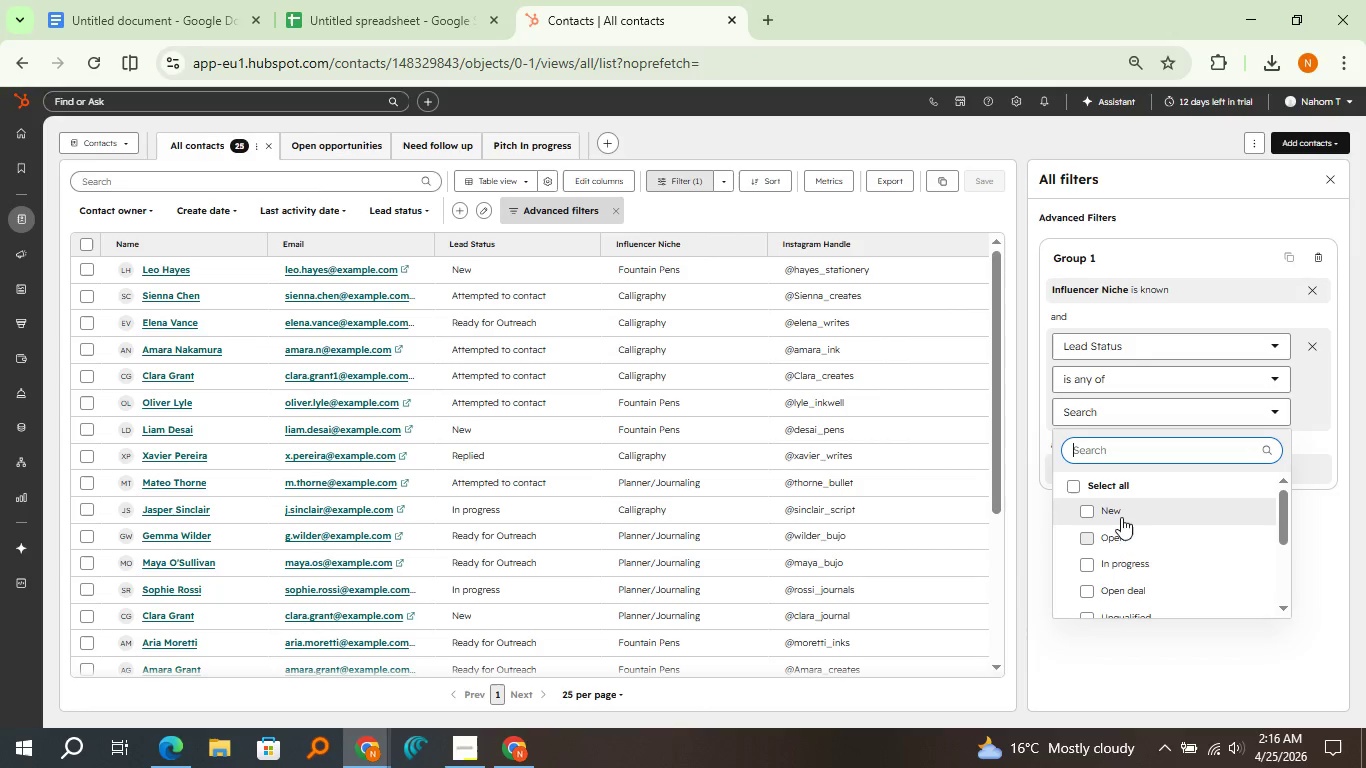 
left_click([1121, 509])
 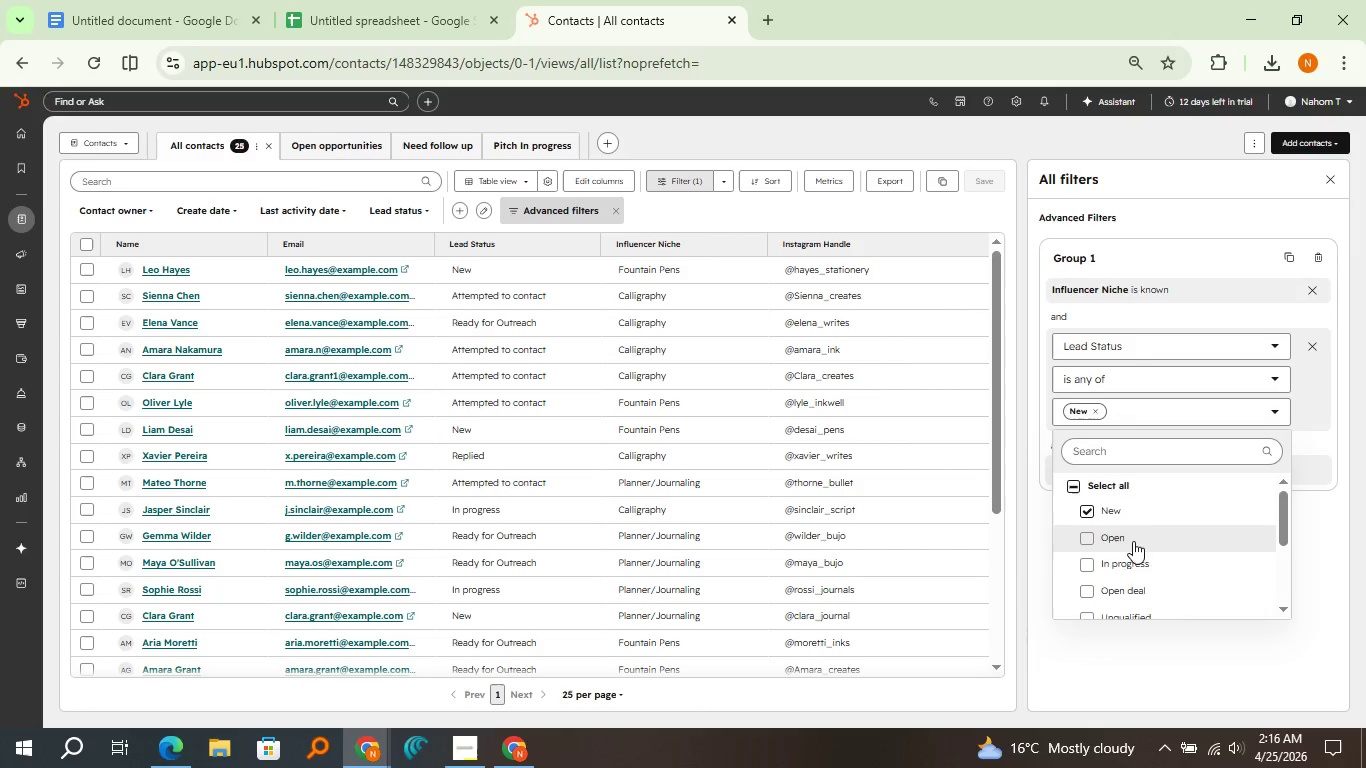 
scroll: coordinate [1133, 541], scroll_direction: down, amount: 1.0
 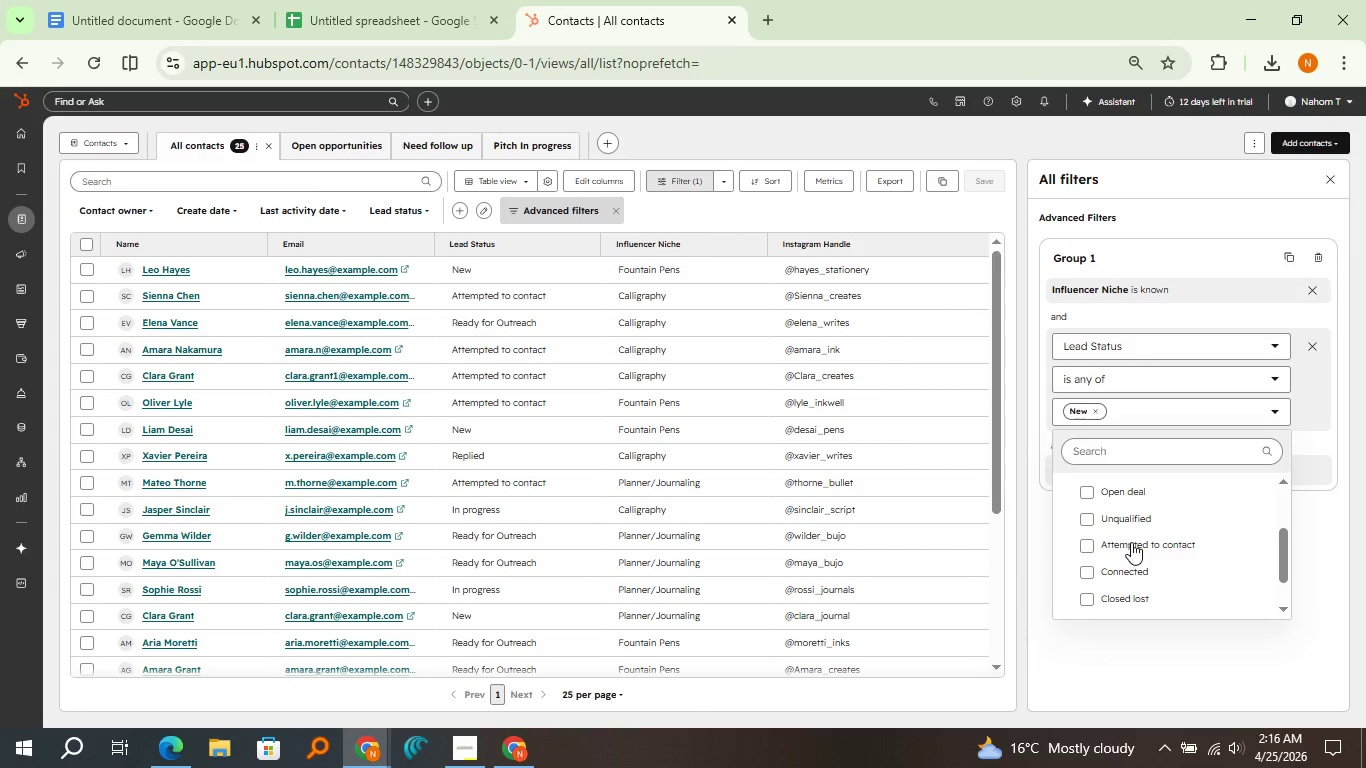 
left_click([1131, 542])
 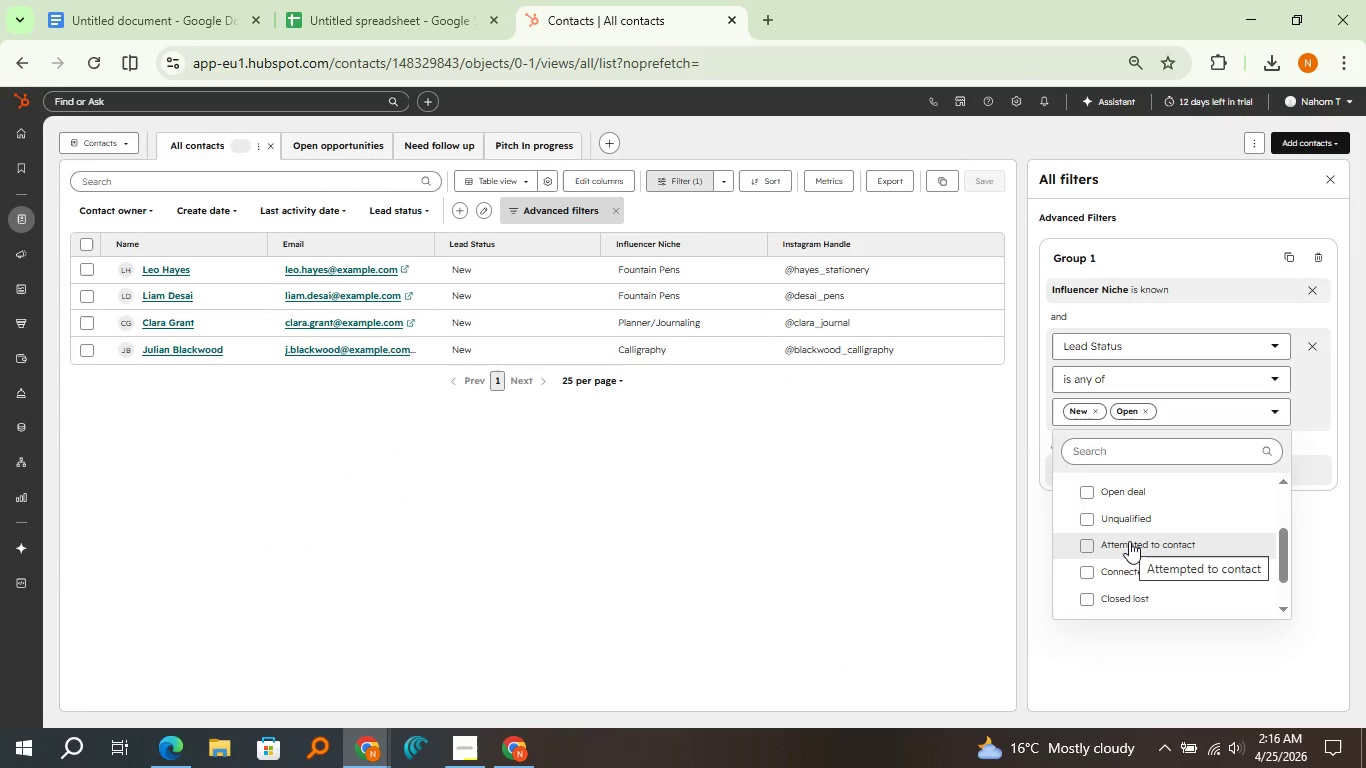 
scroll: coordinate [1129, 581], scroll_direction: up, amount: 2.0
 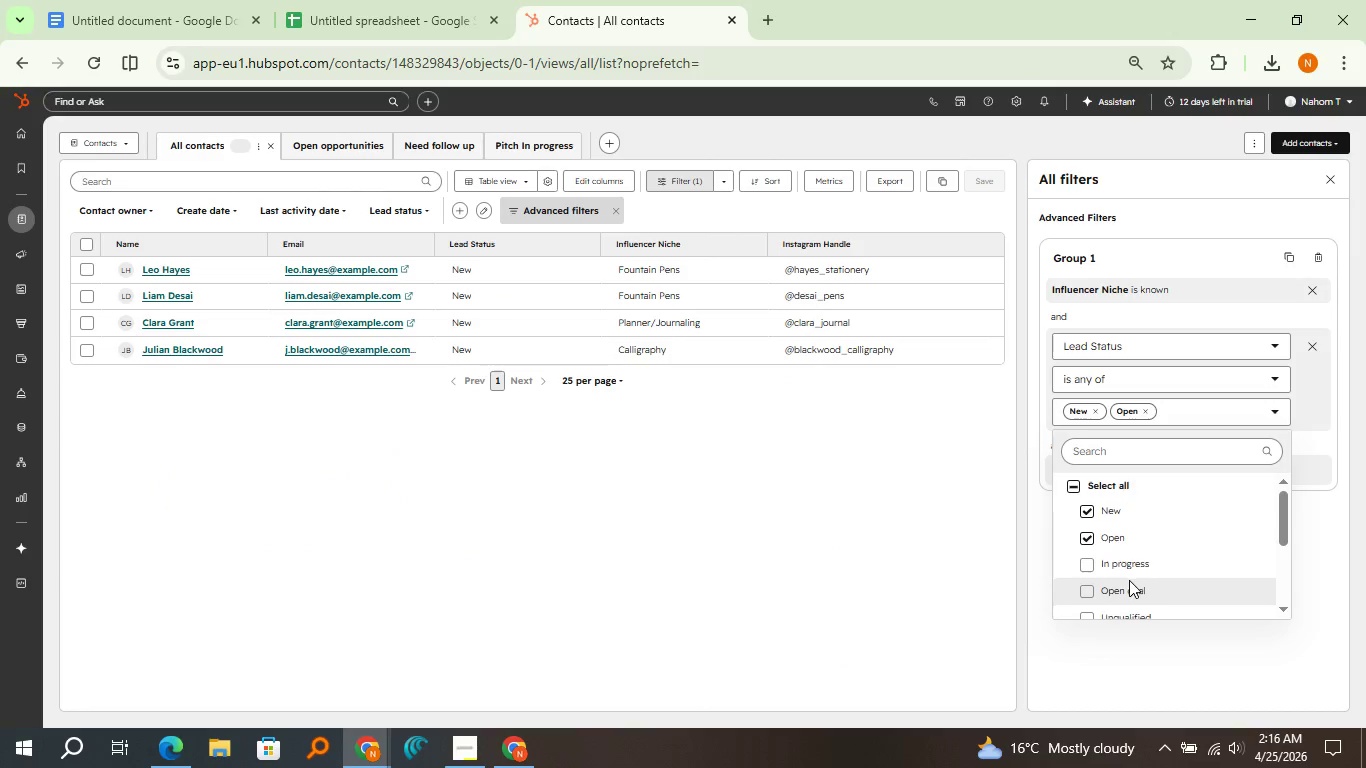 
scroll: coordinate [1129, 580], scroll_direction: down, amount: 1.0
 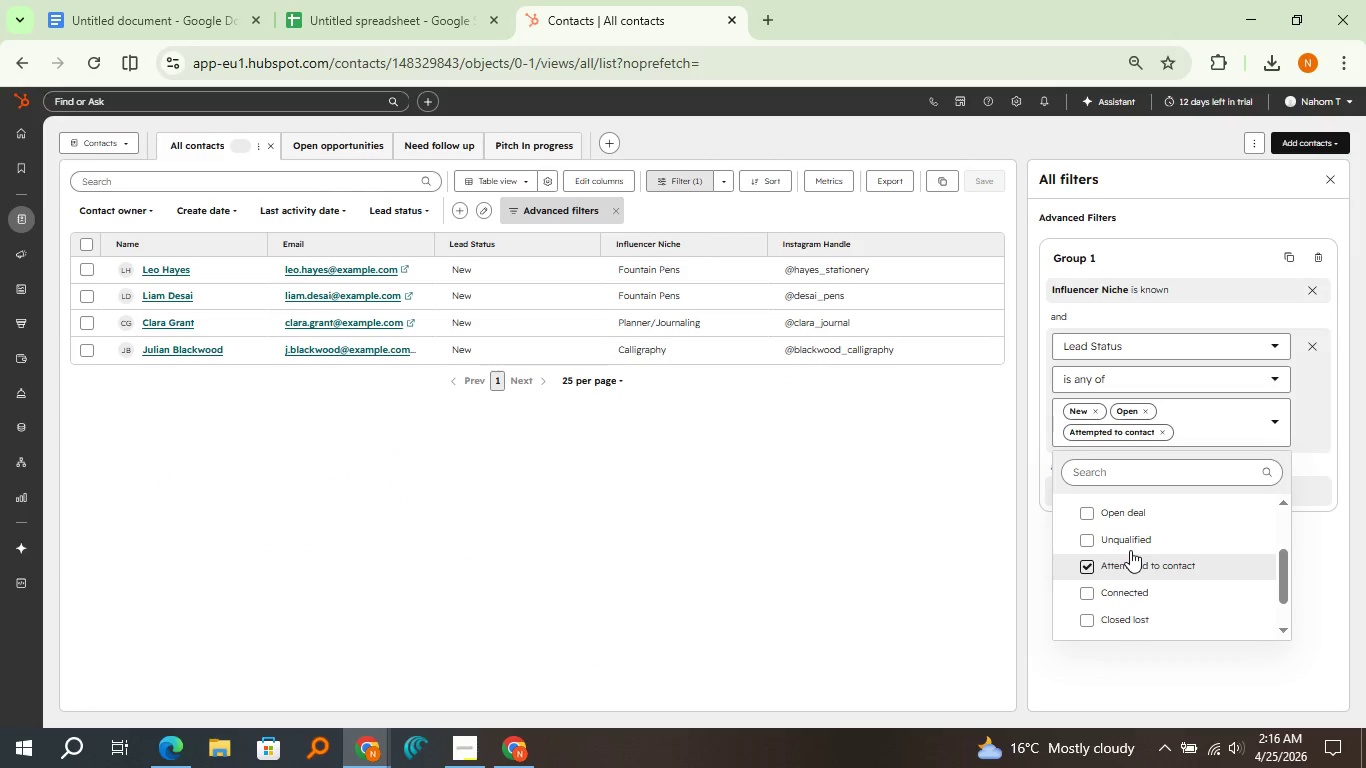 
scroll: coordinate [1130, 550], scroll_direction: up, amount: 1.0
 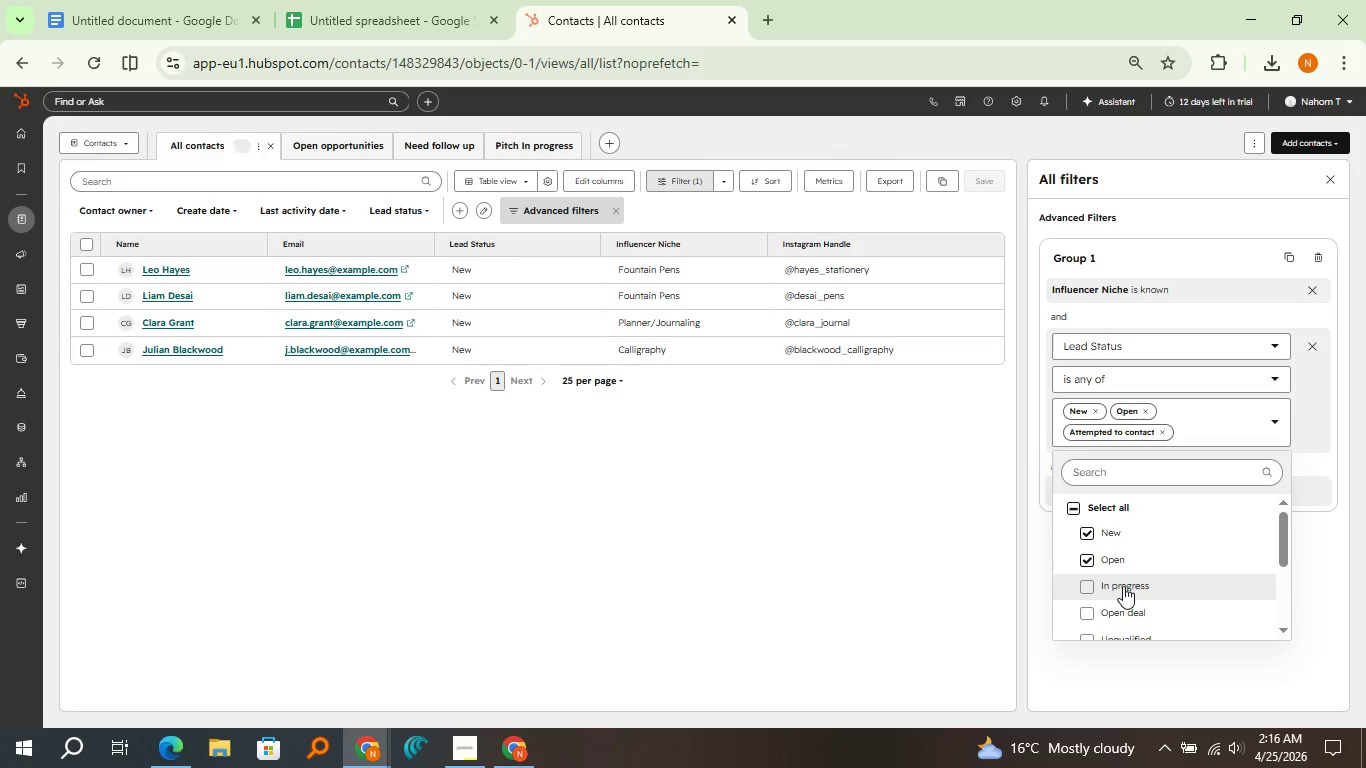 
left_click([1121, 586])
 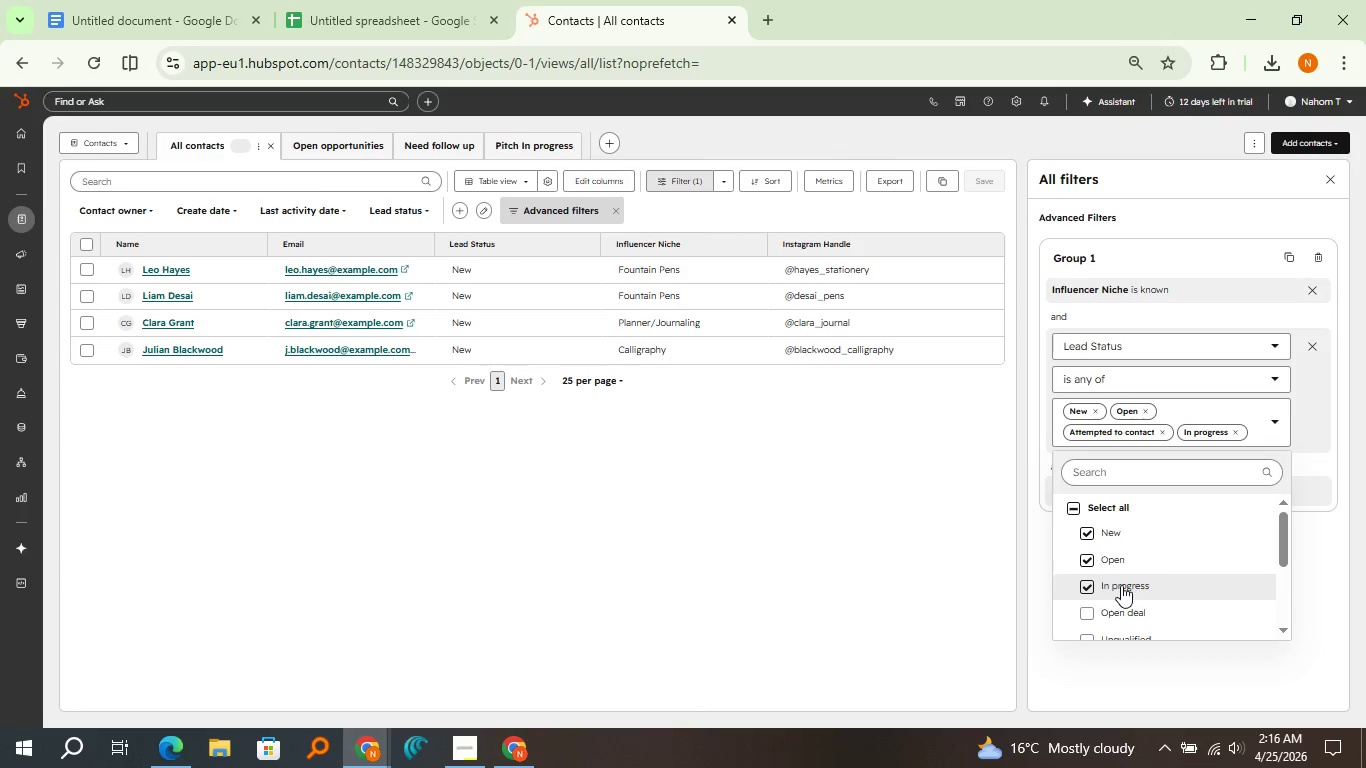 
scroll: coordinate [1121, 585], scroll_direction: down, amount: 2.0
 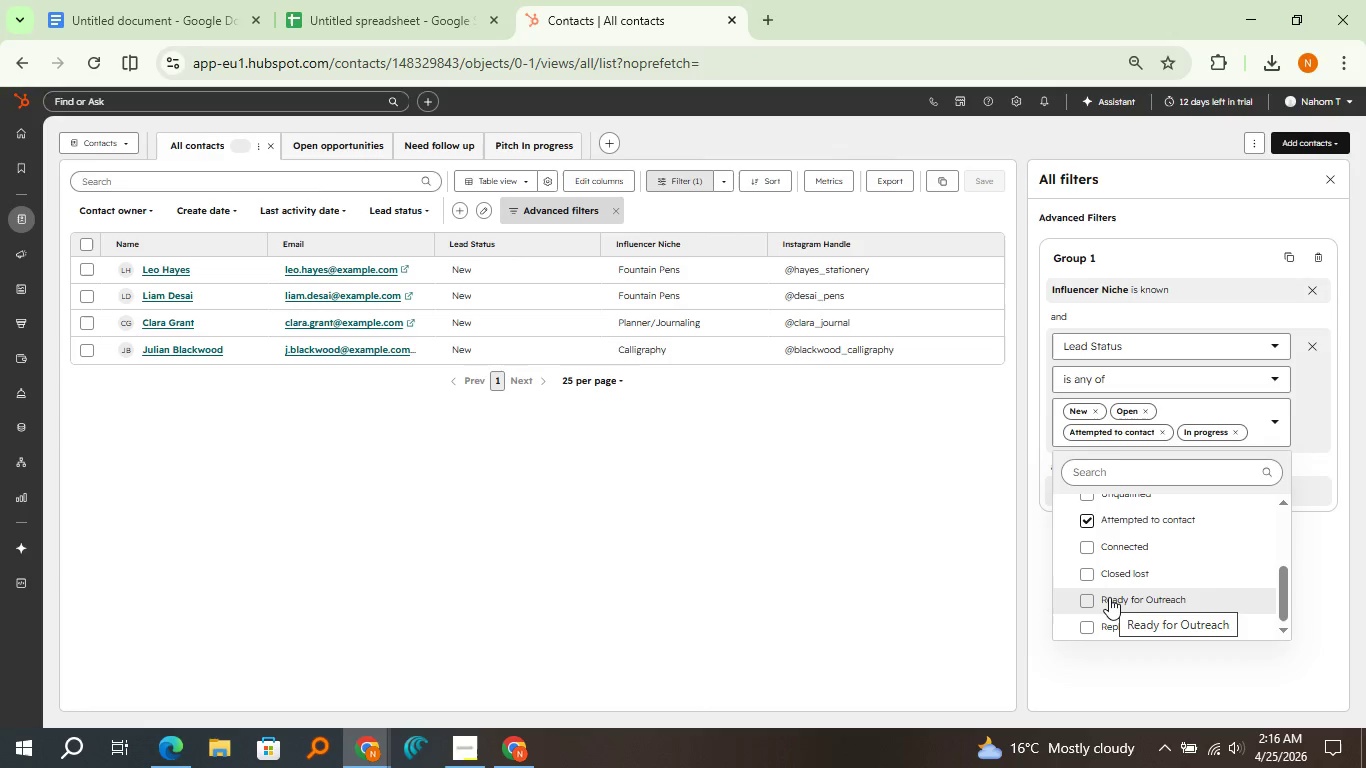 
scroll: coordinate [1110, 597], scroll_direction: up, amount: 1.0
 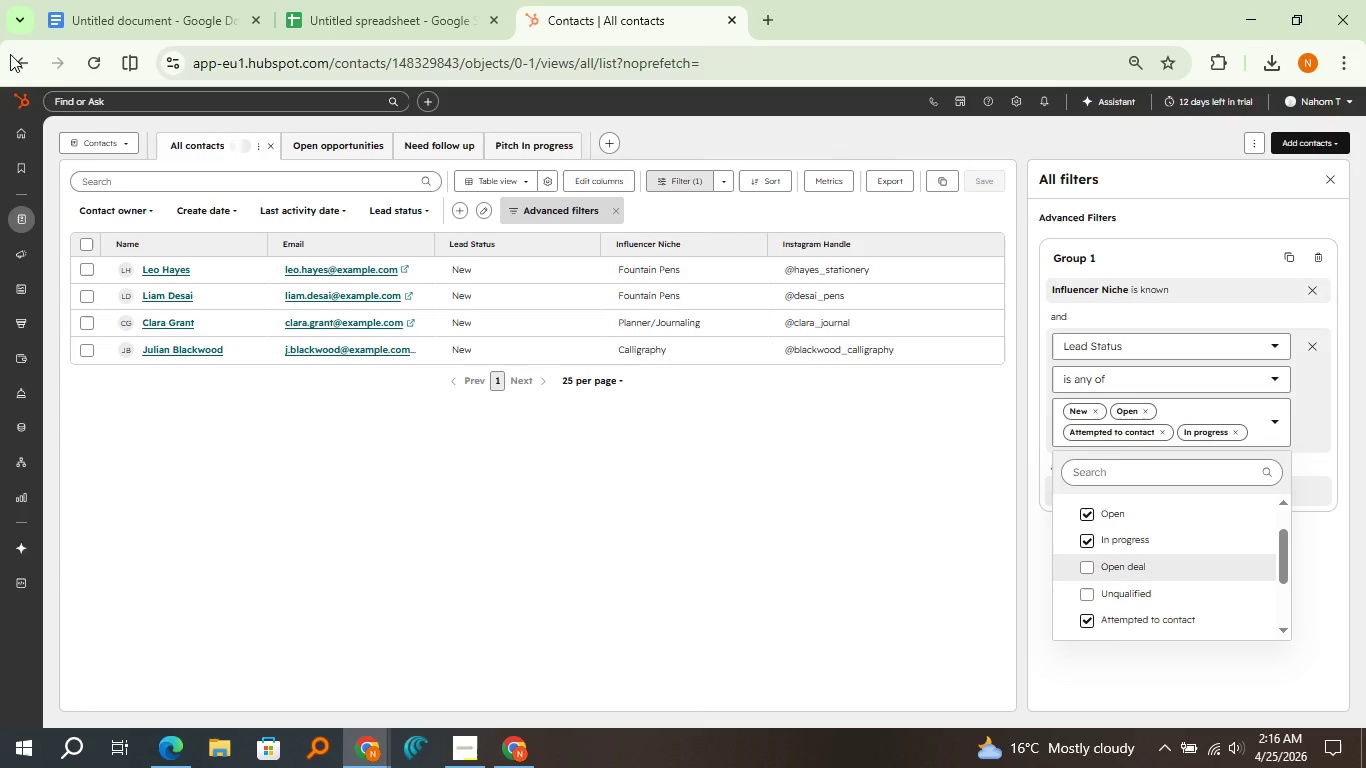 
left_click([60, 16])
 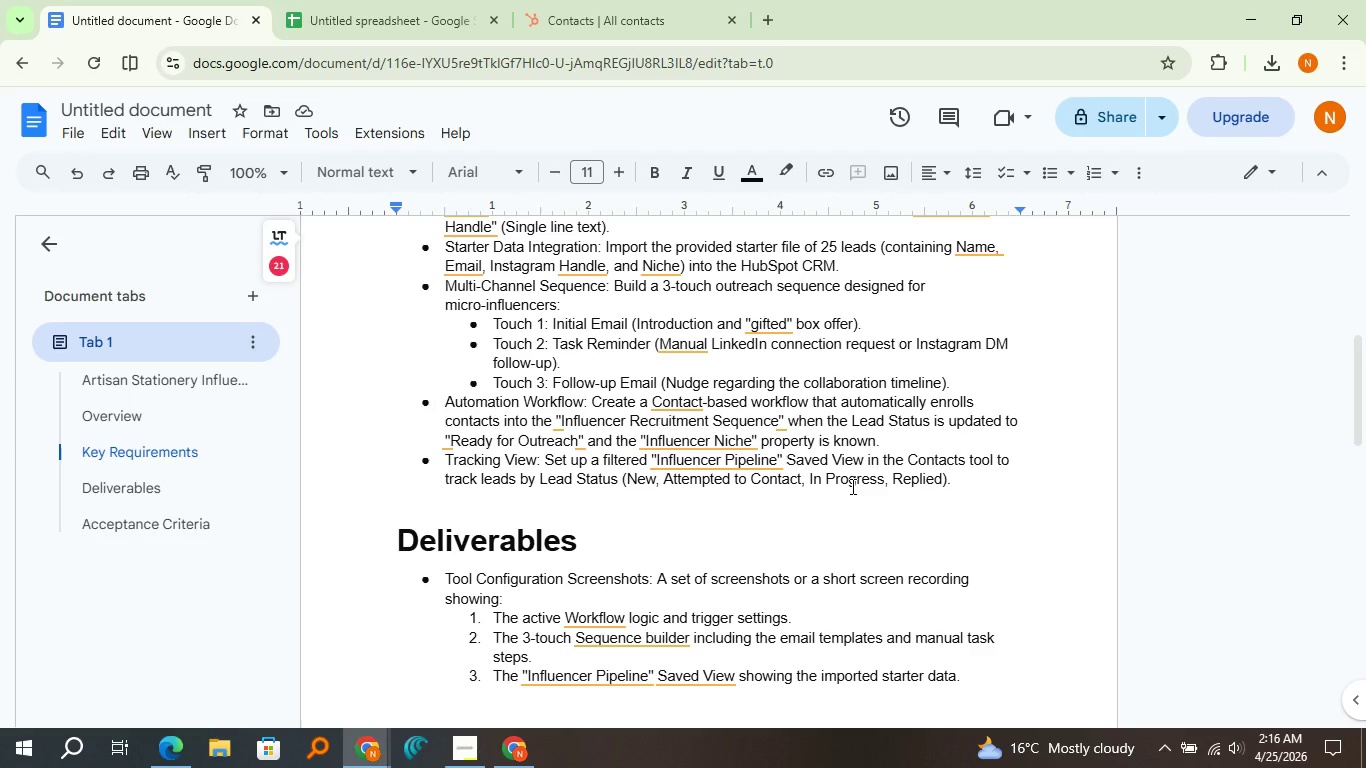 
left_click([610, 25])
 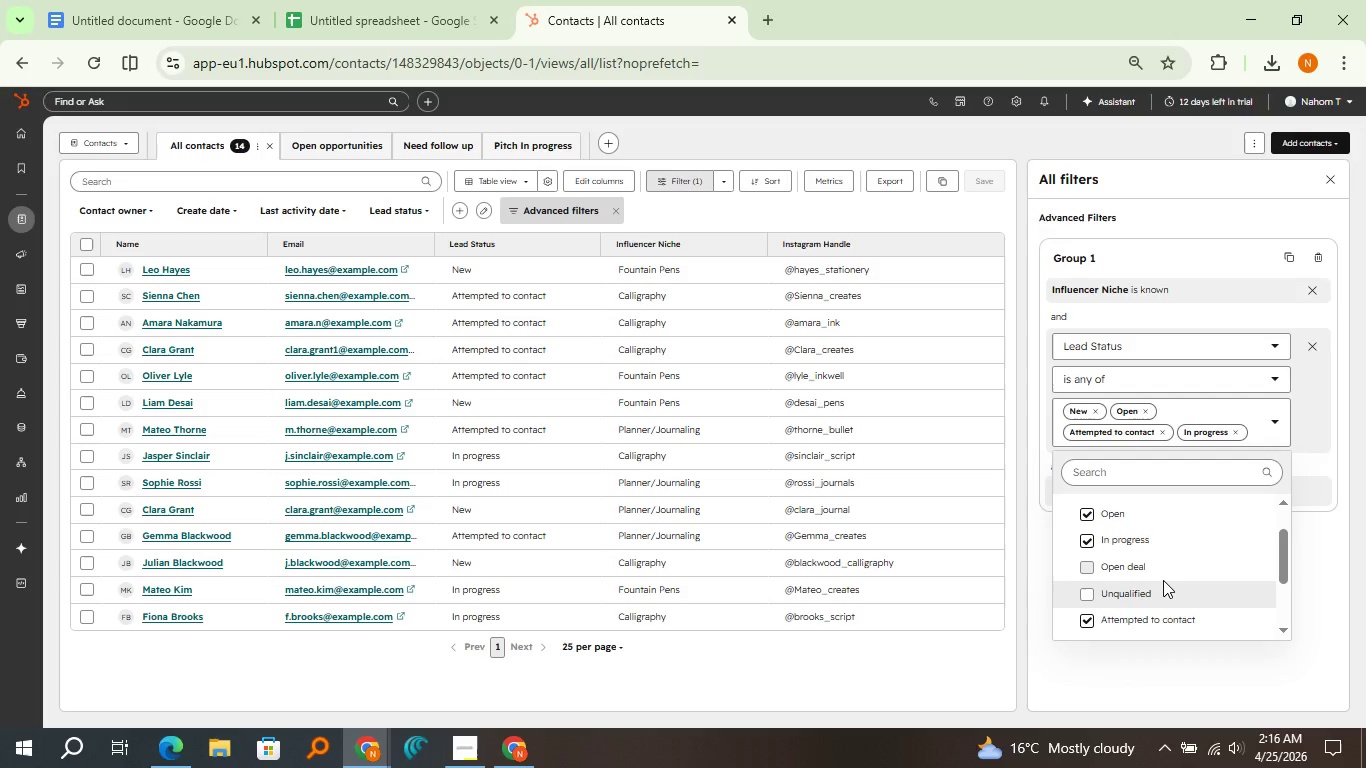 
scroll: coordinate [1163, 582], scroll_direction: down, amount: 1.0
 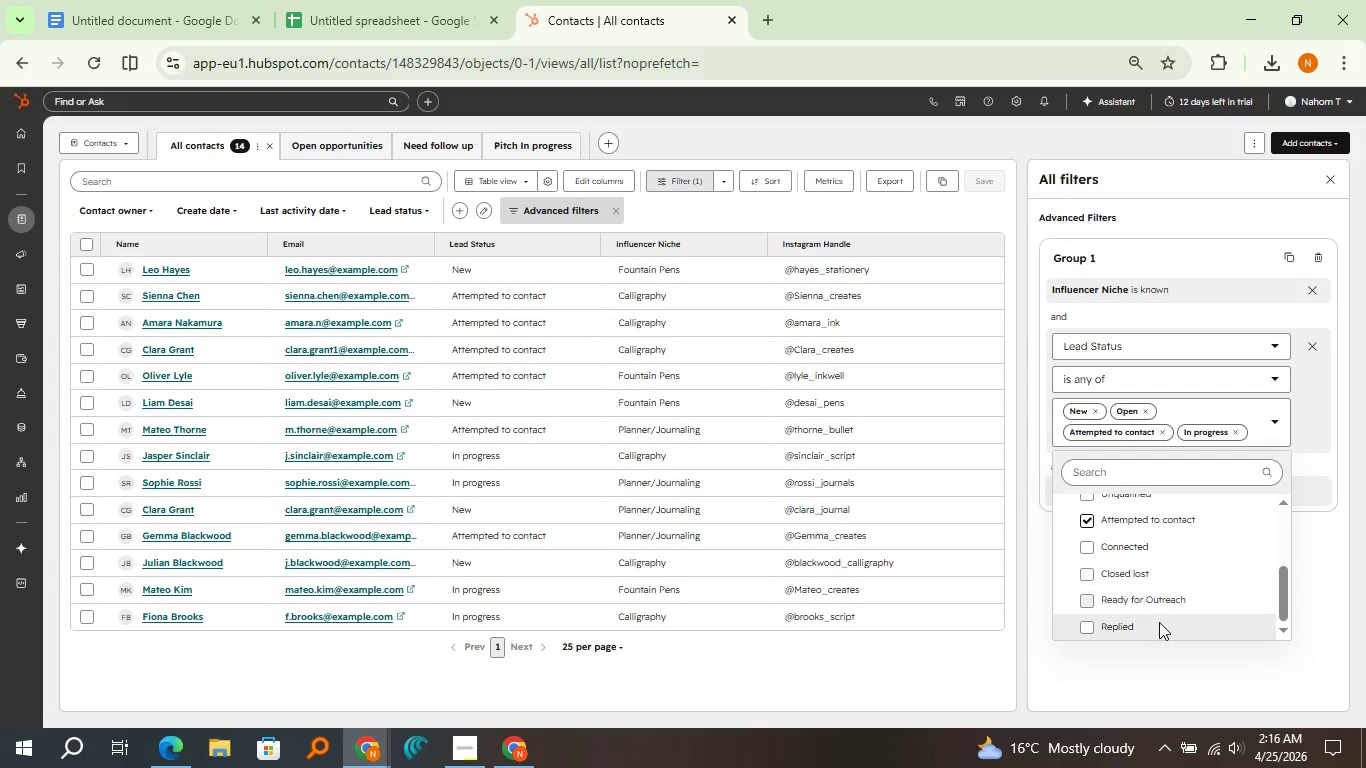 
left_click([1159, 622])
 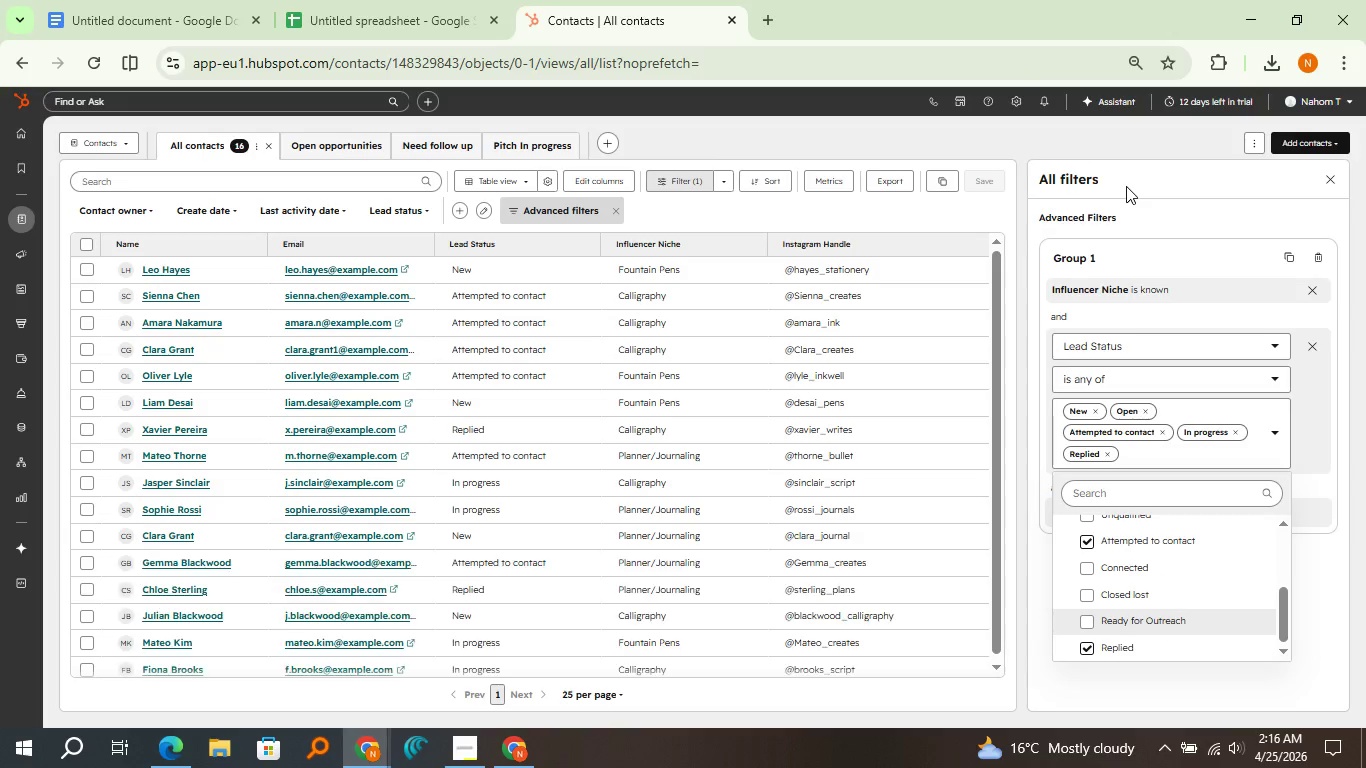 
left_click([1126, 186])
 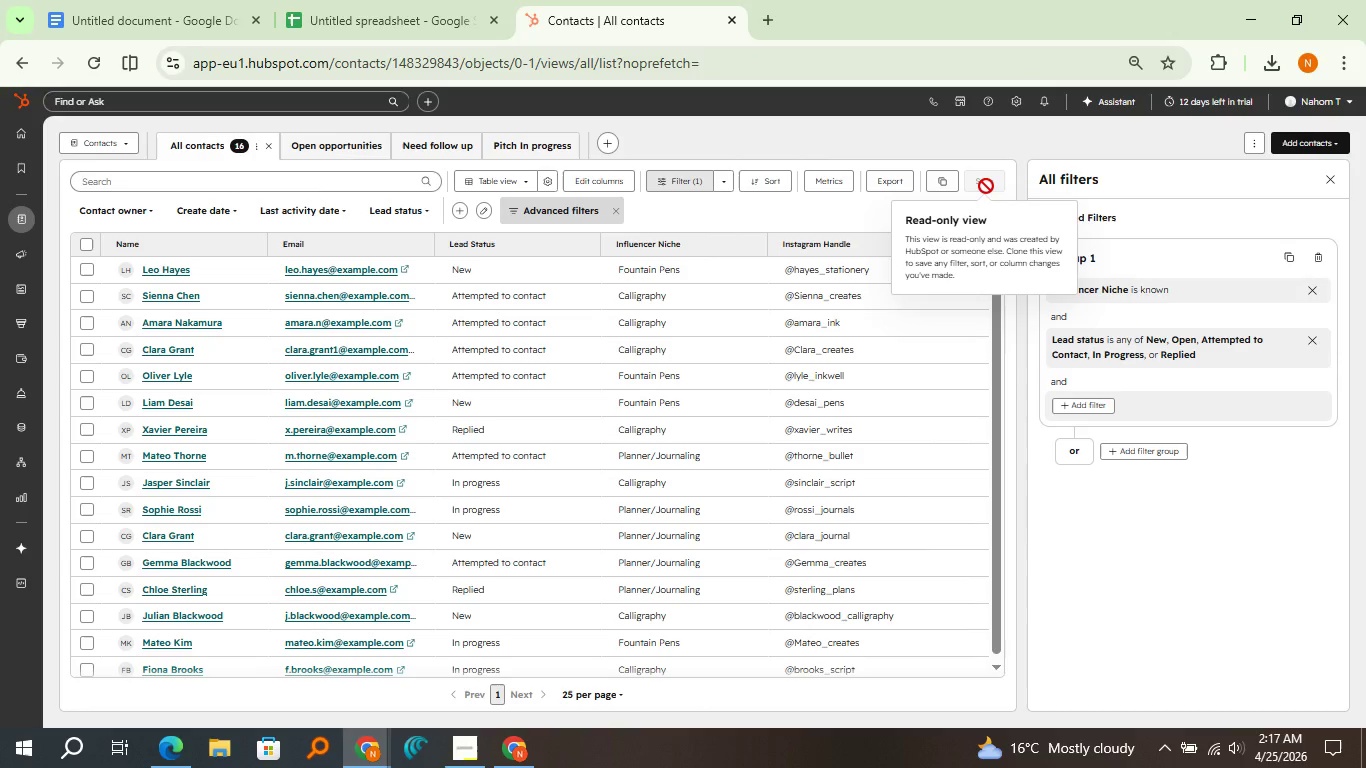 
wait(15.97)
 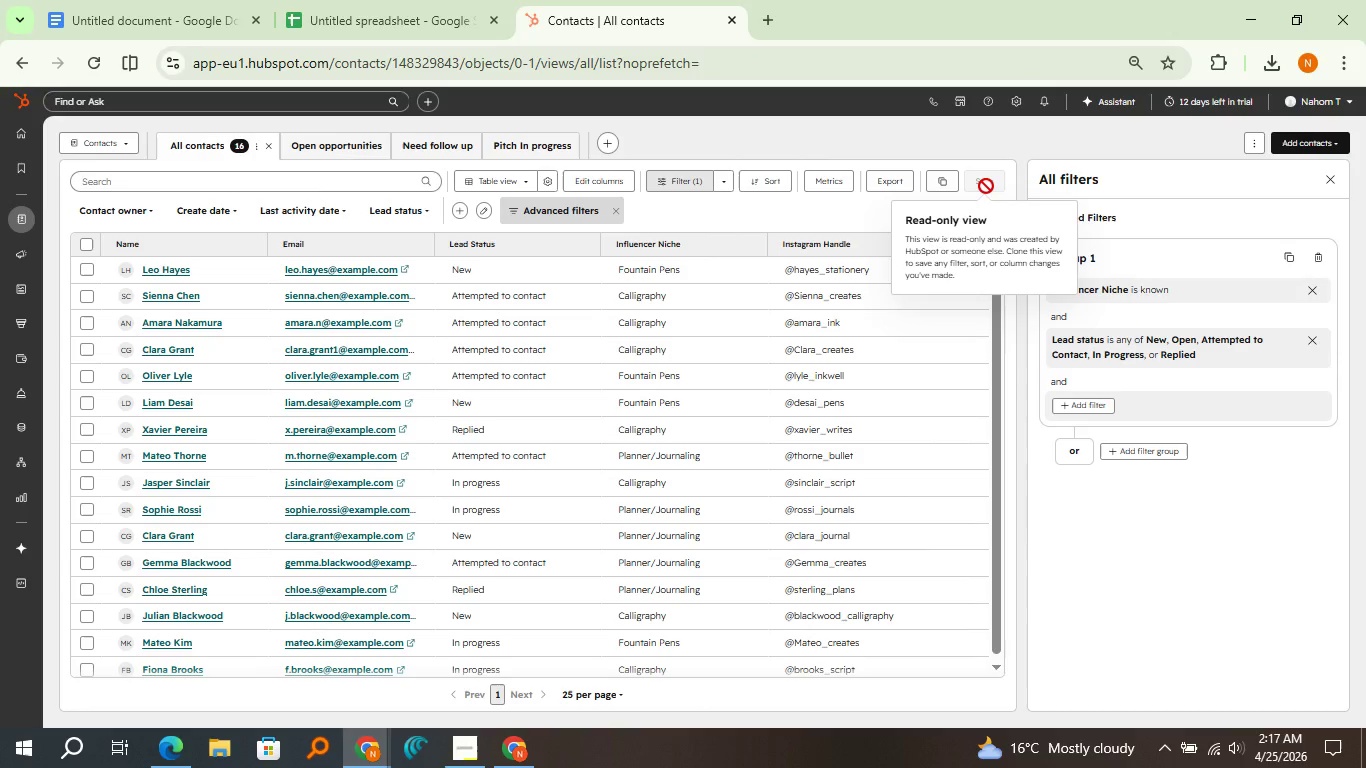 
left_click([1253, 140])
 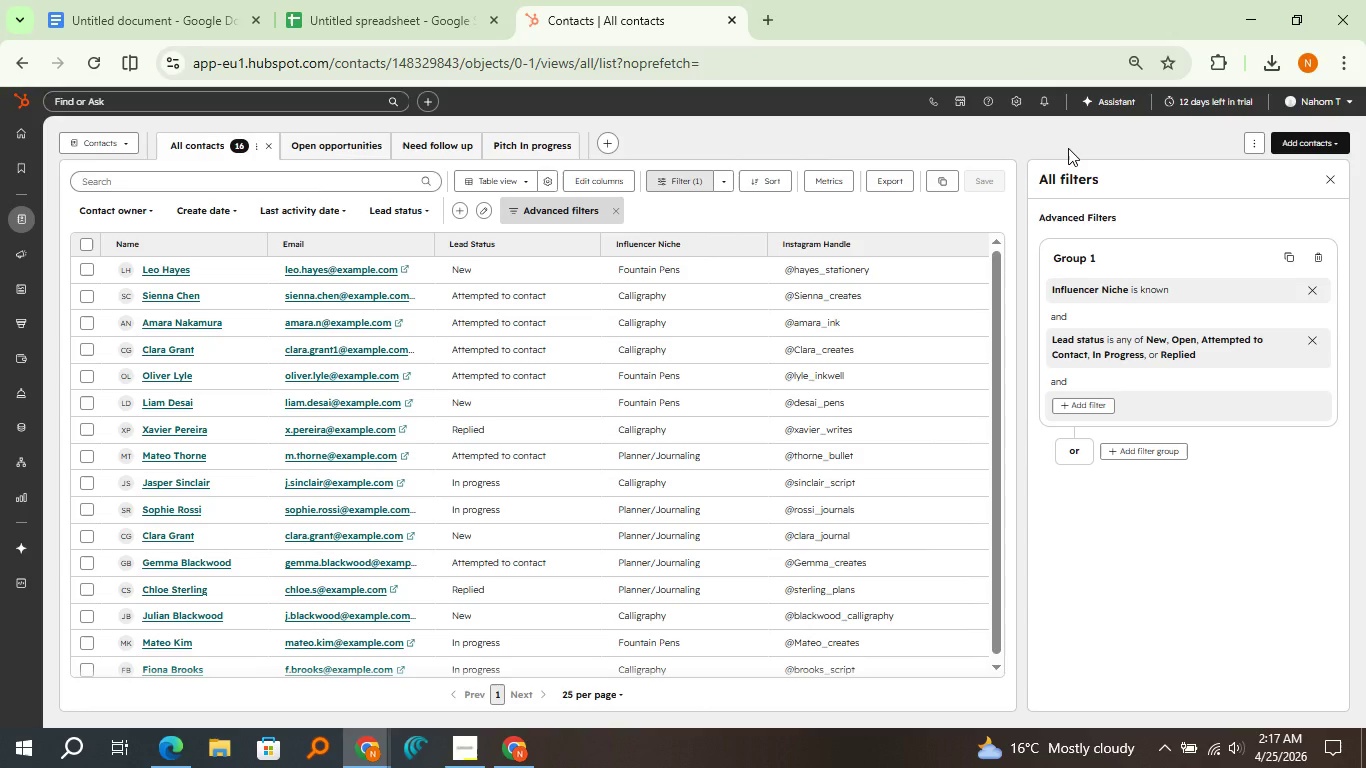 
wait(18.78)
 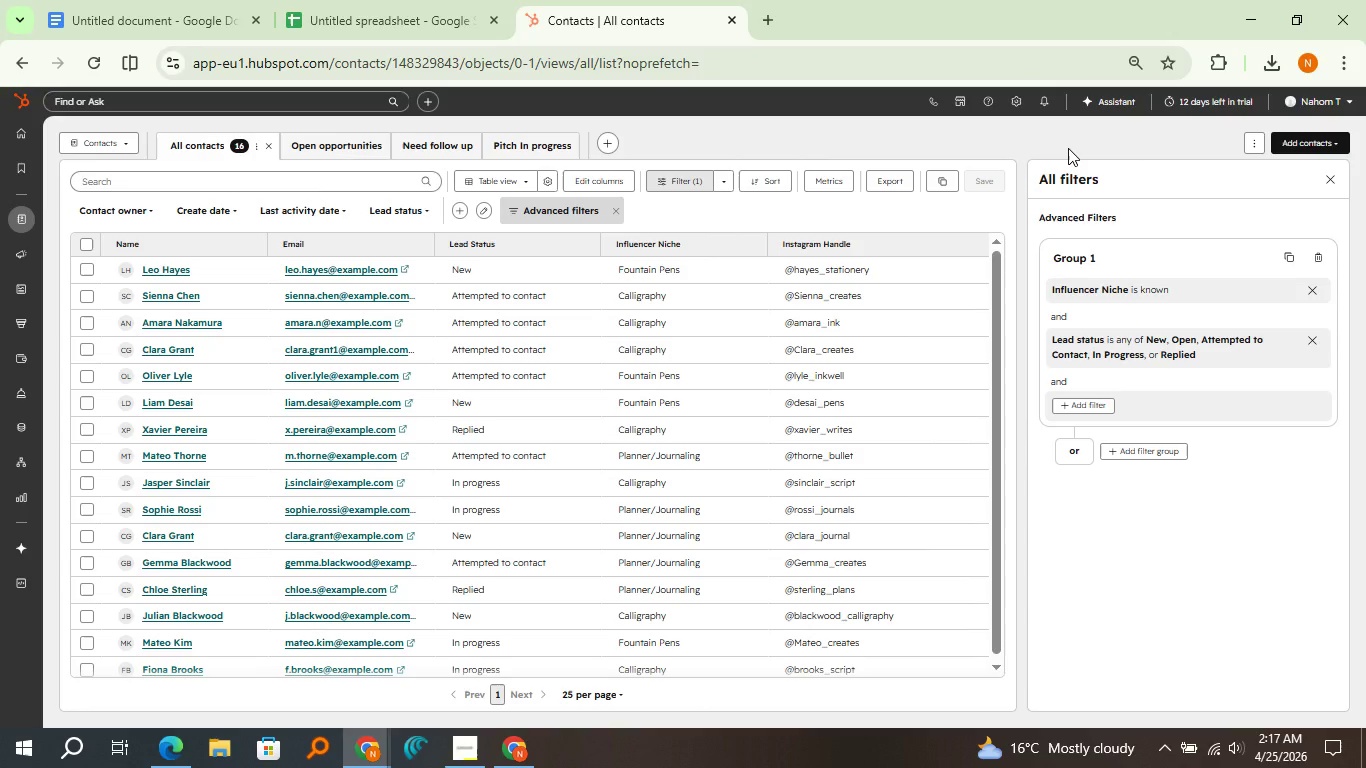 
scroll: coordinate [943, 343], scroll_direction: down, amount: 2.0
 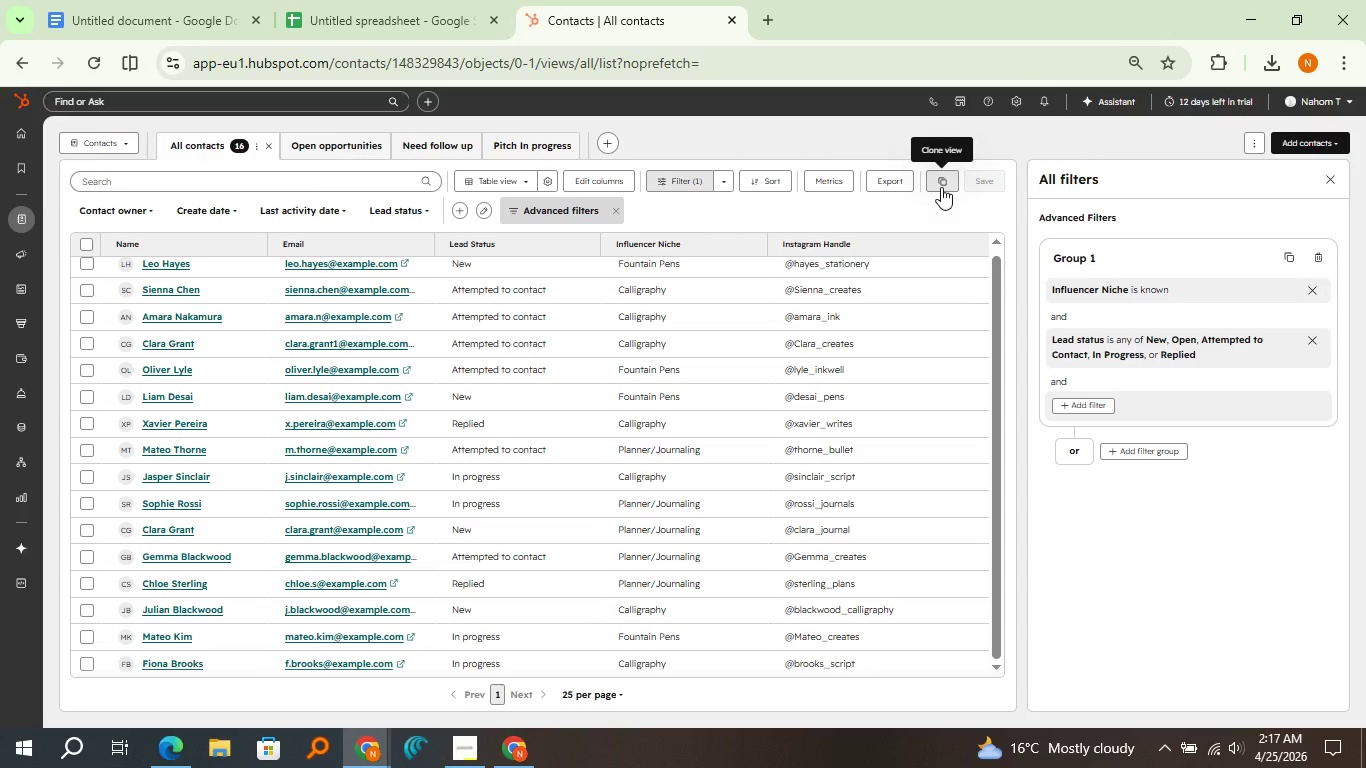 
left_click([941, 187])
 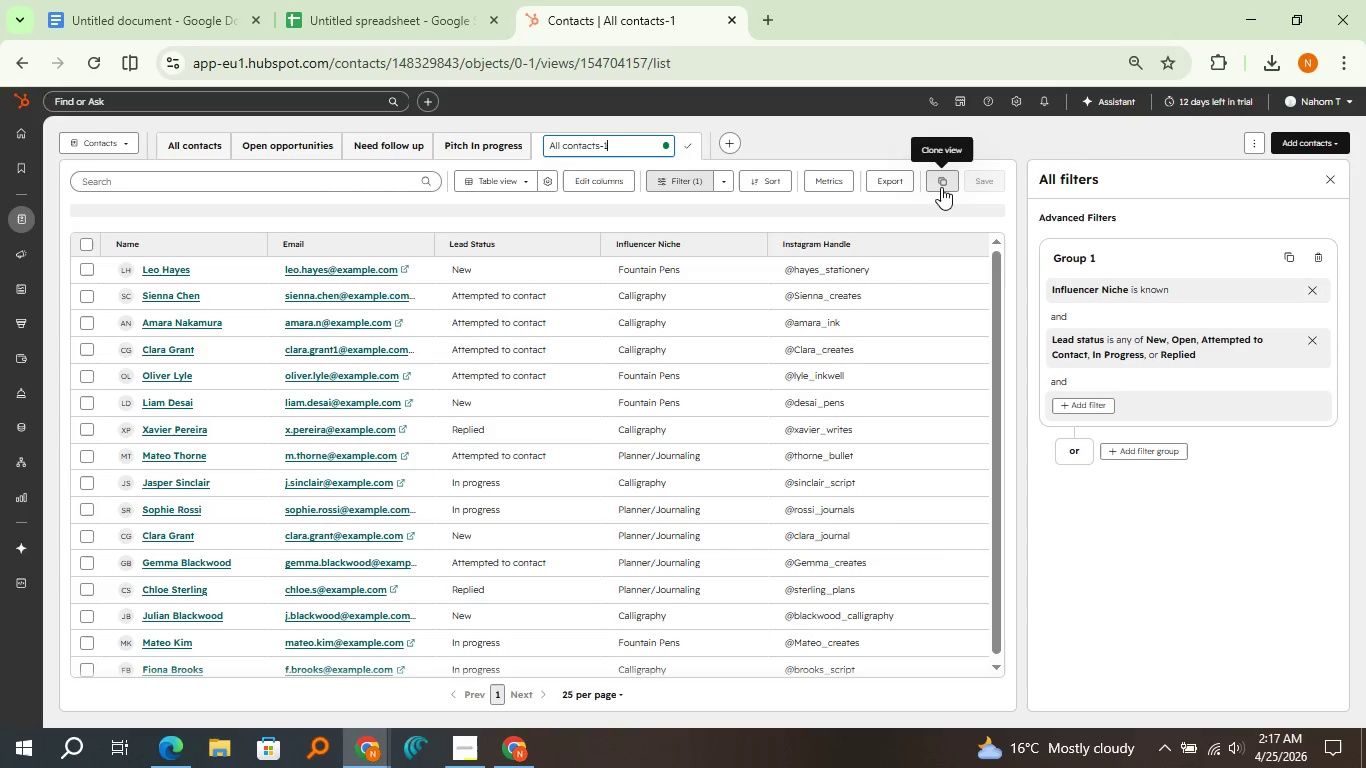 
wait(5.05)
 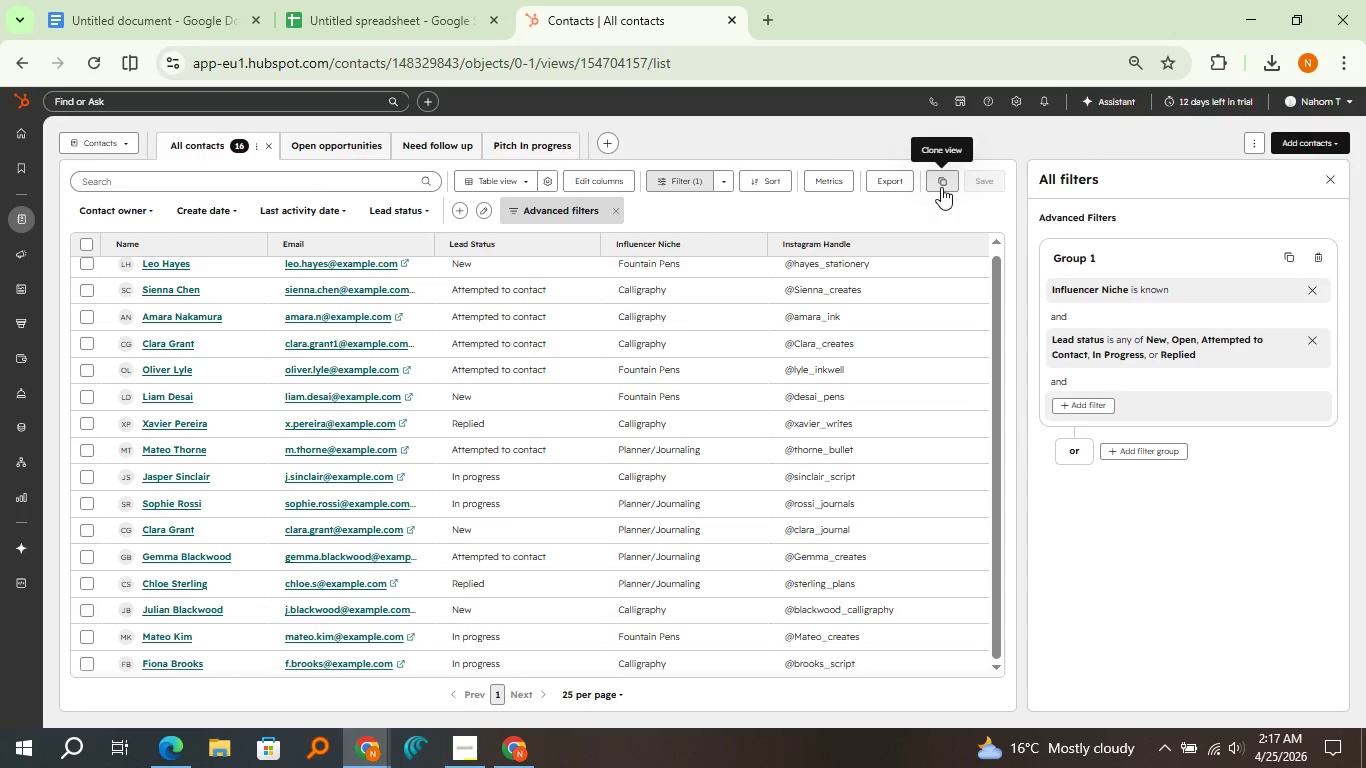 
key(Backspace)
 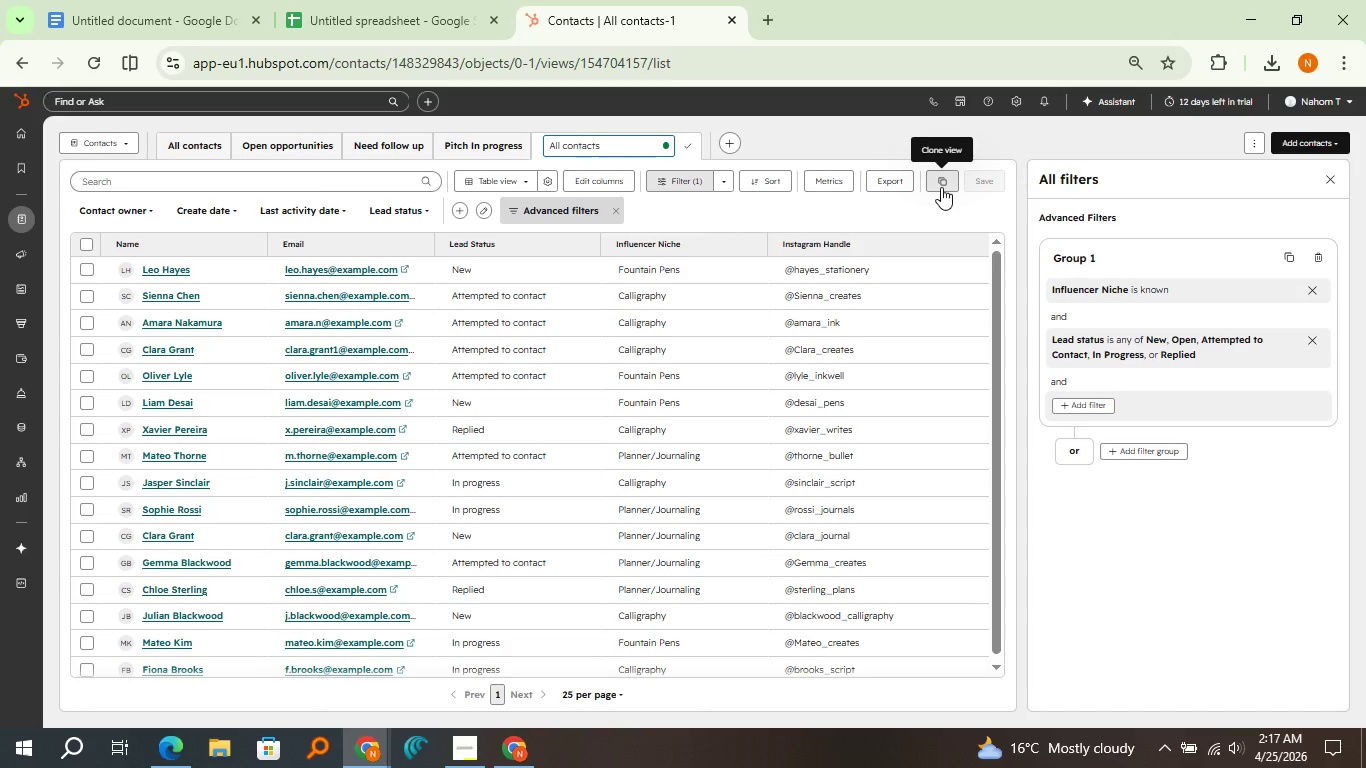 
key(Backspace)
 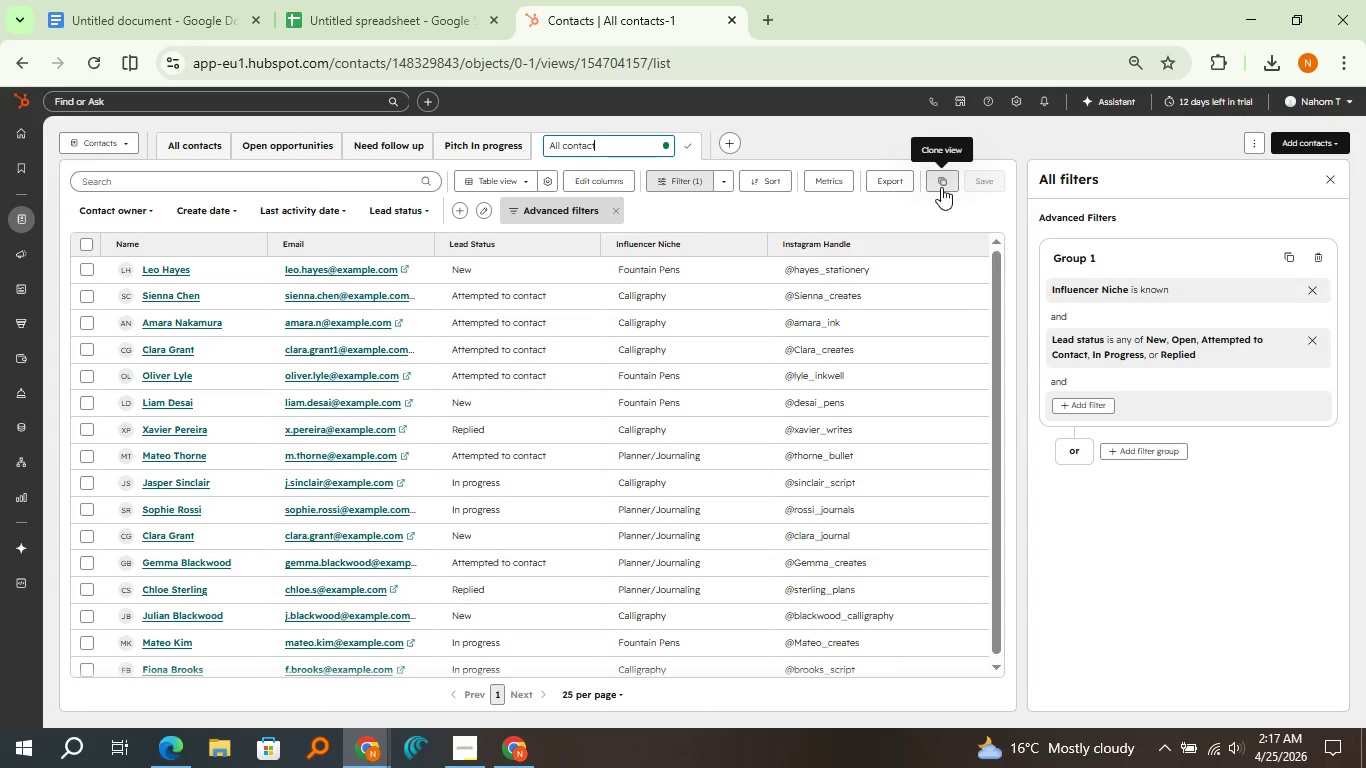 
key(Backspace)
 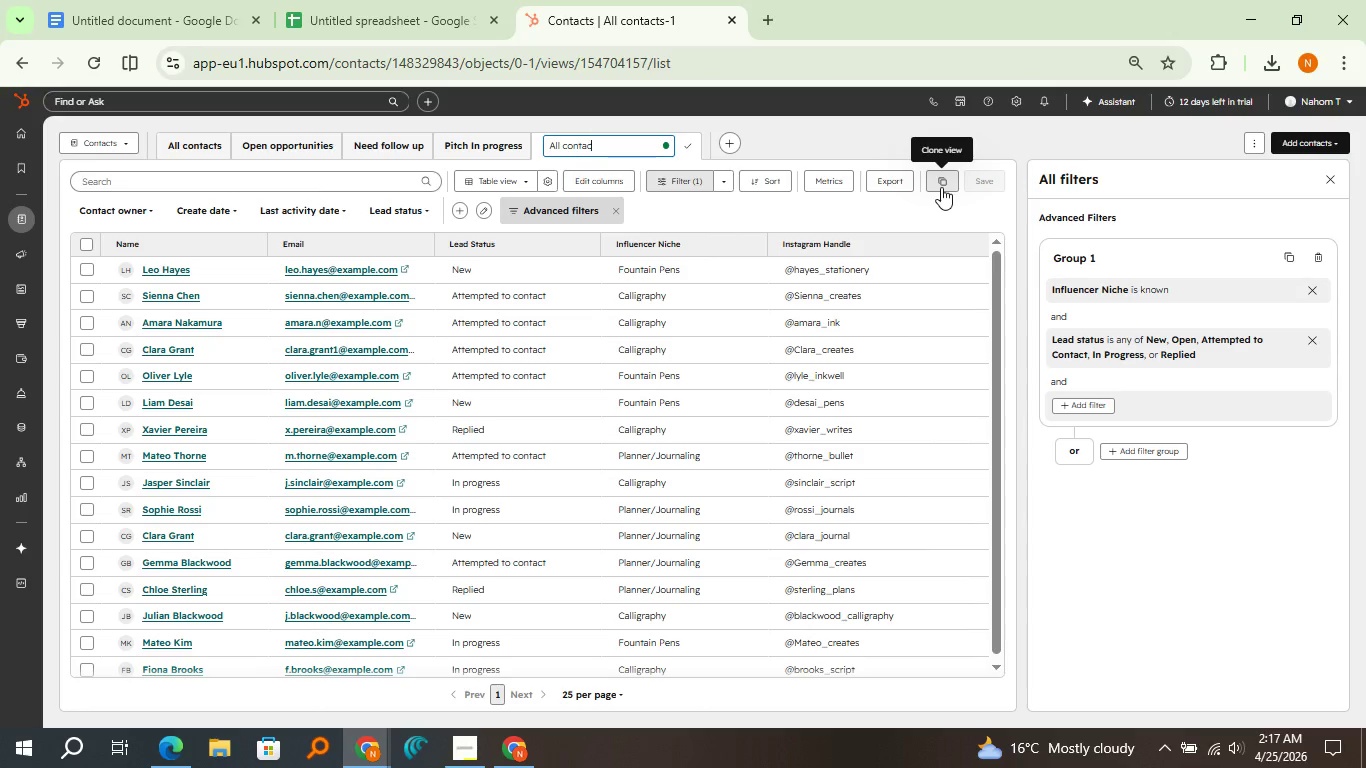 
key(Backspace)
 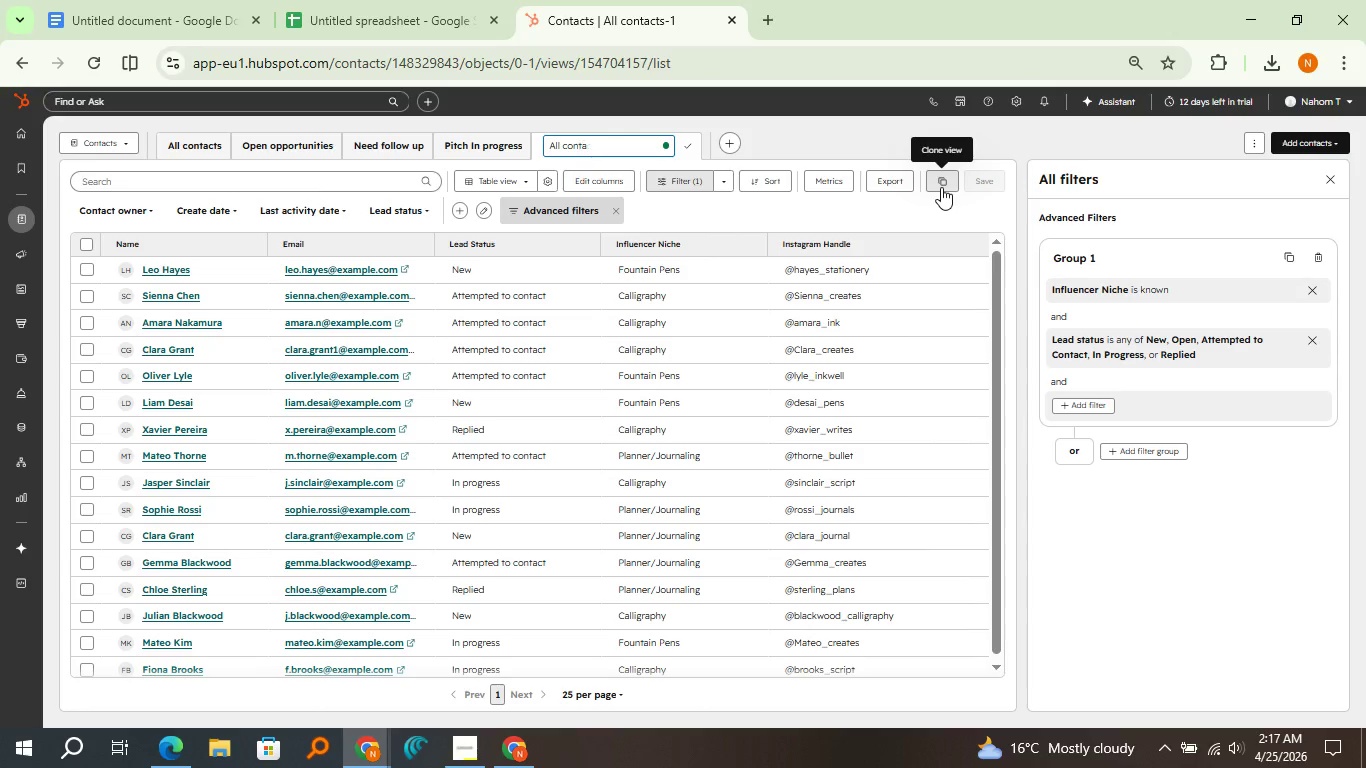 
key(Backspace)
 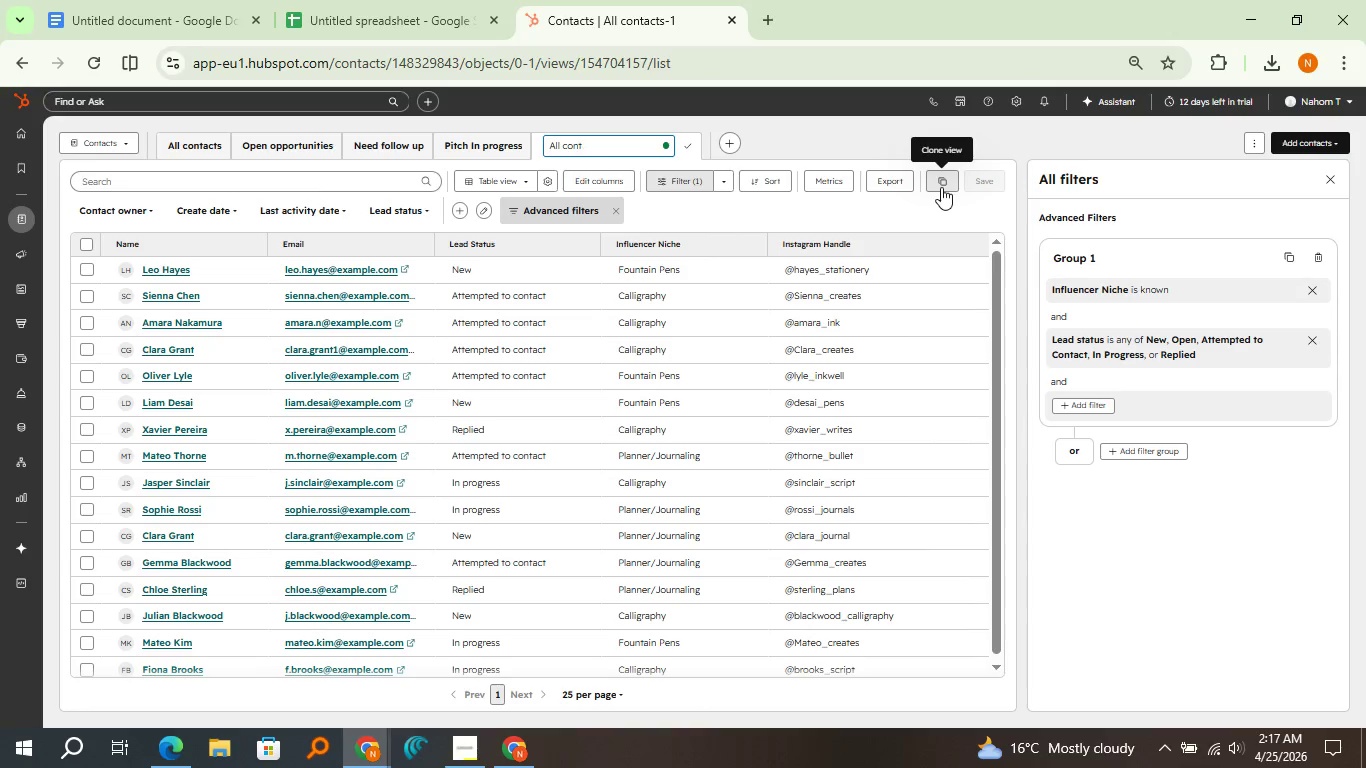 
key(Backspace)
 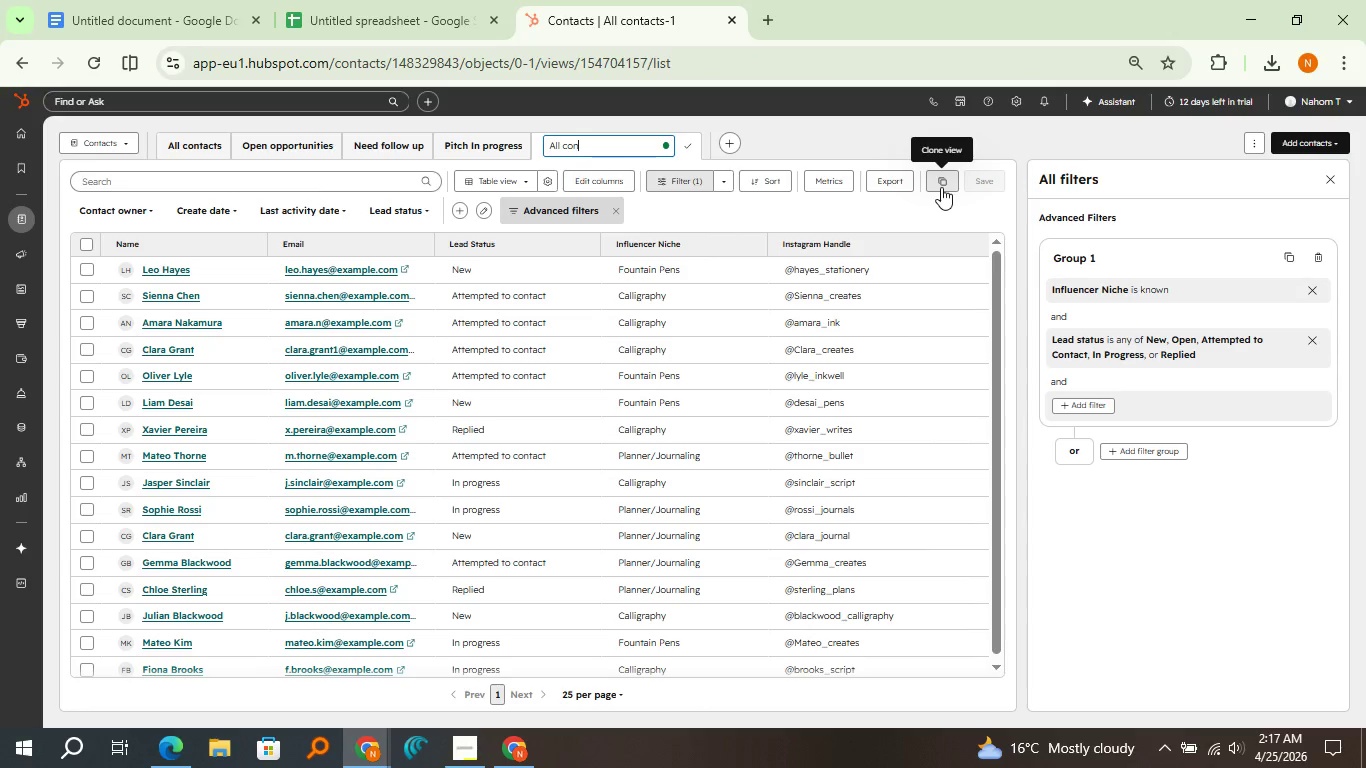 
key(Backspace)
 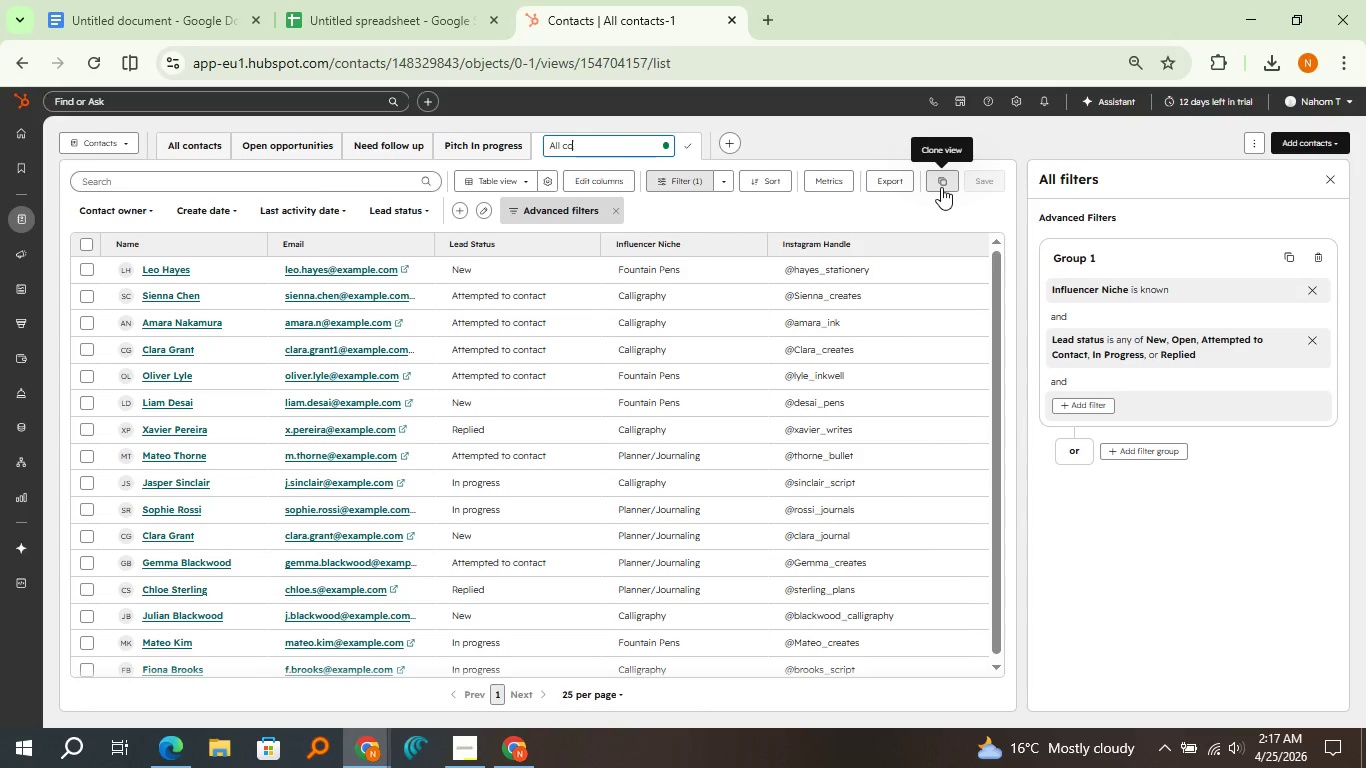 
key(Backspace)
 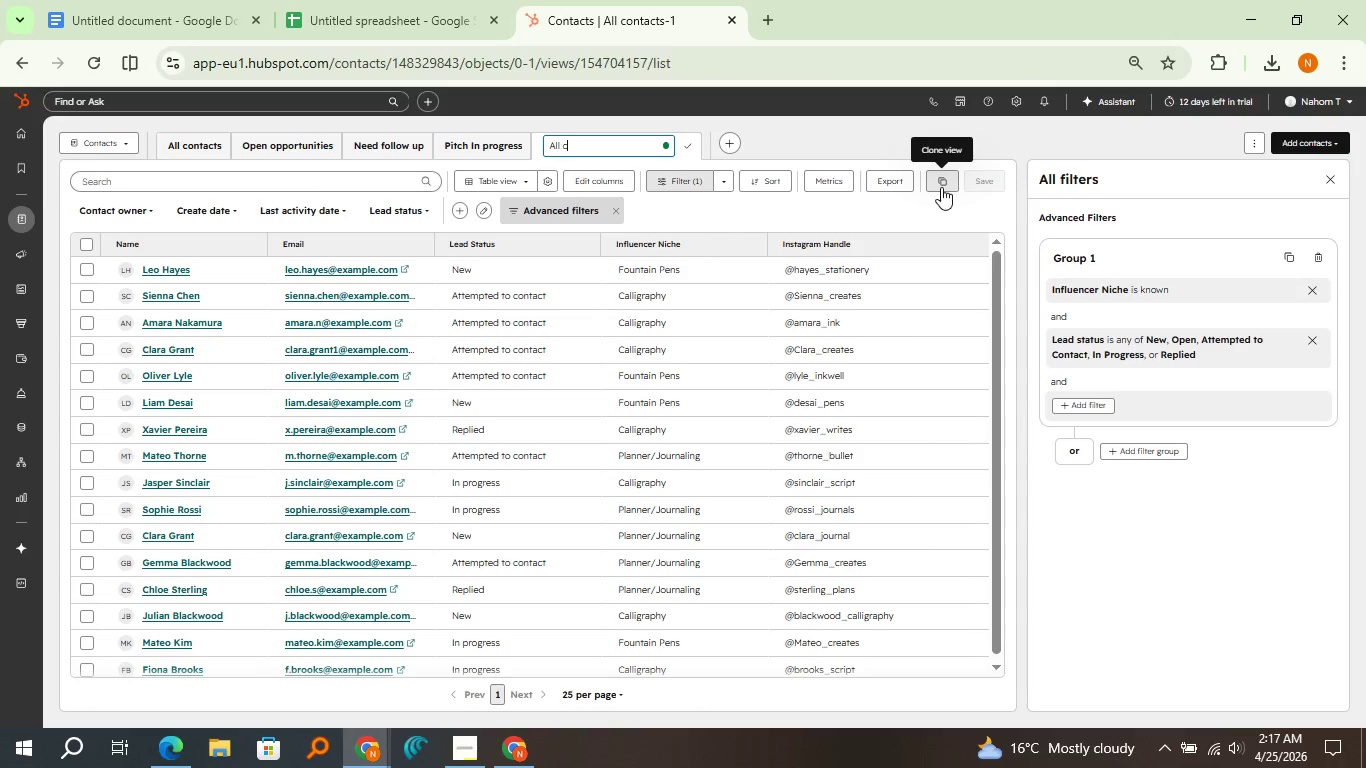 
key(Backspace)
 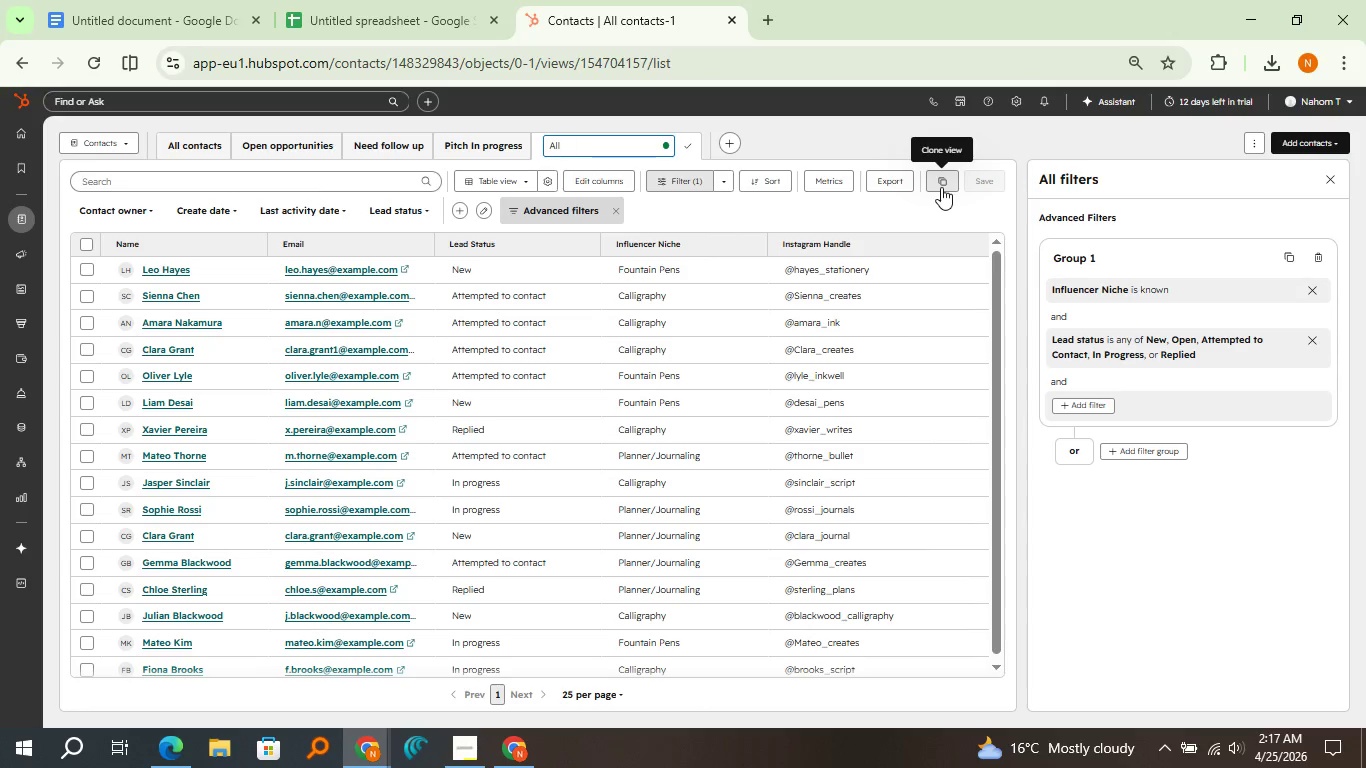 
key(Backspace)
 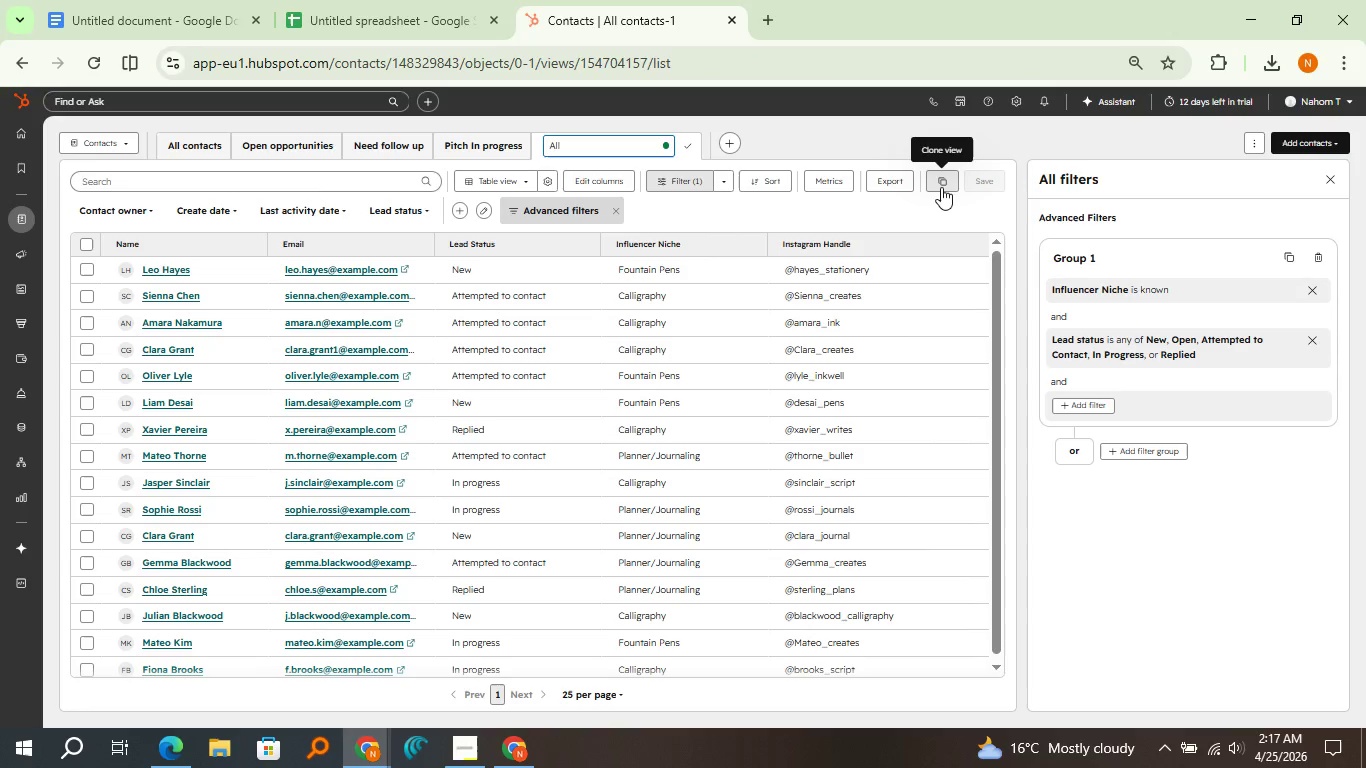 
key(Backspace)
 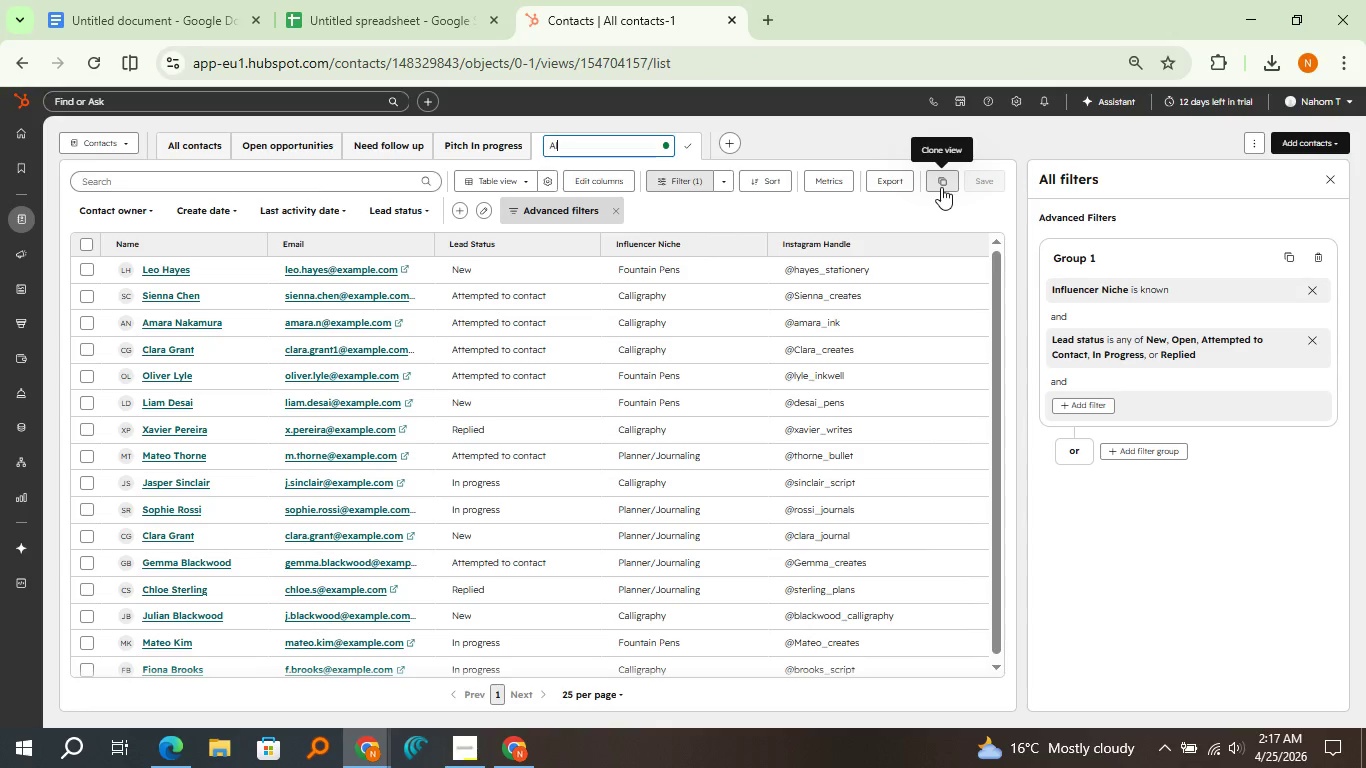 
key(Backspace)
 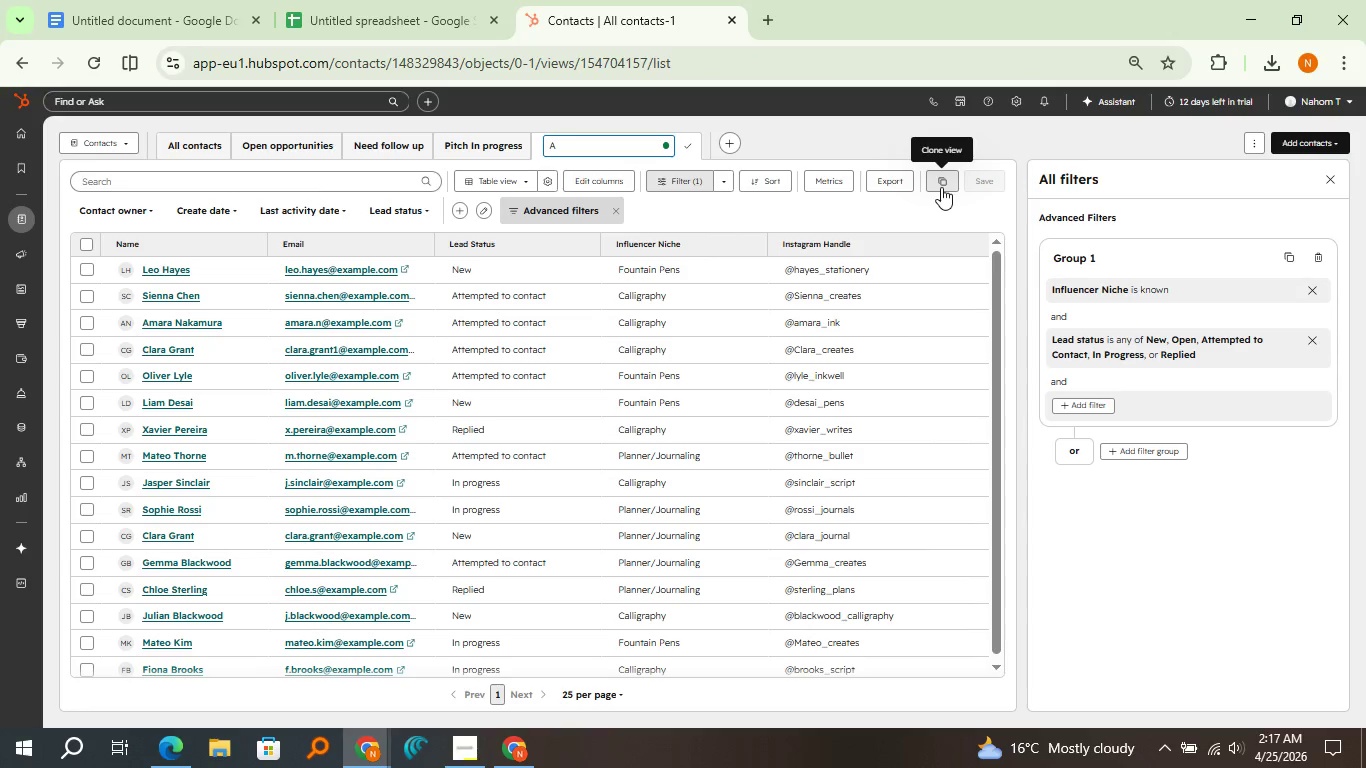 
key(Backspace)
 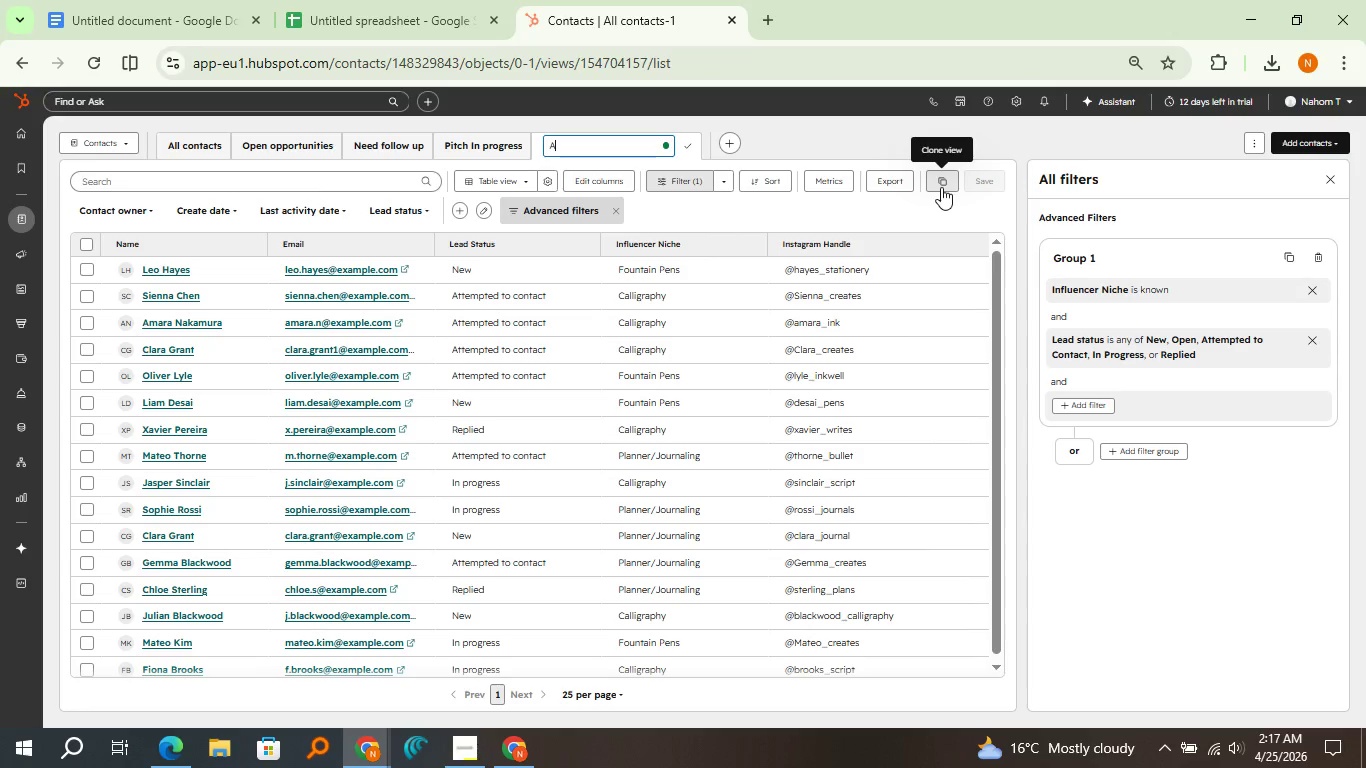 
key(Backspace)
 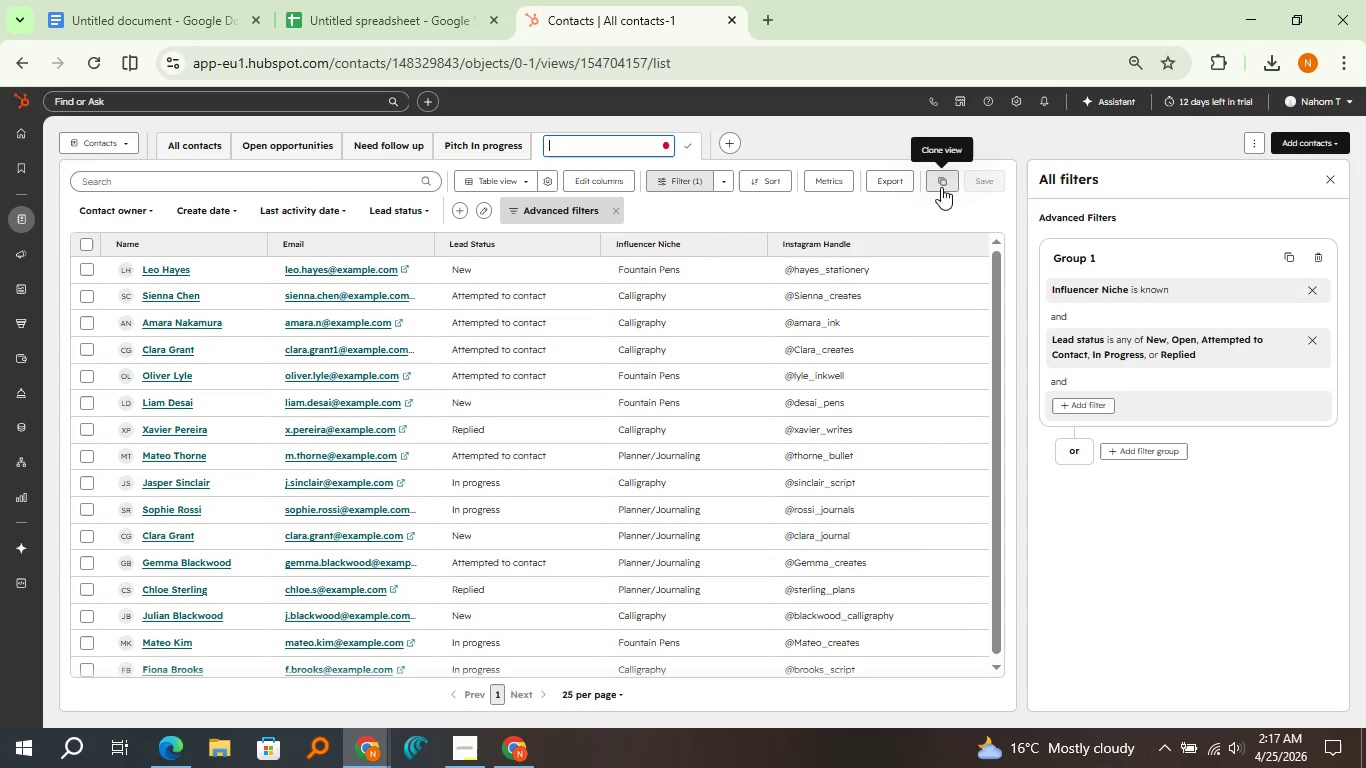 
type(Influencer Piprline)
 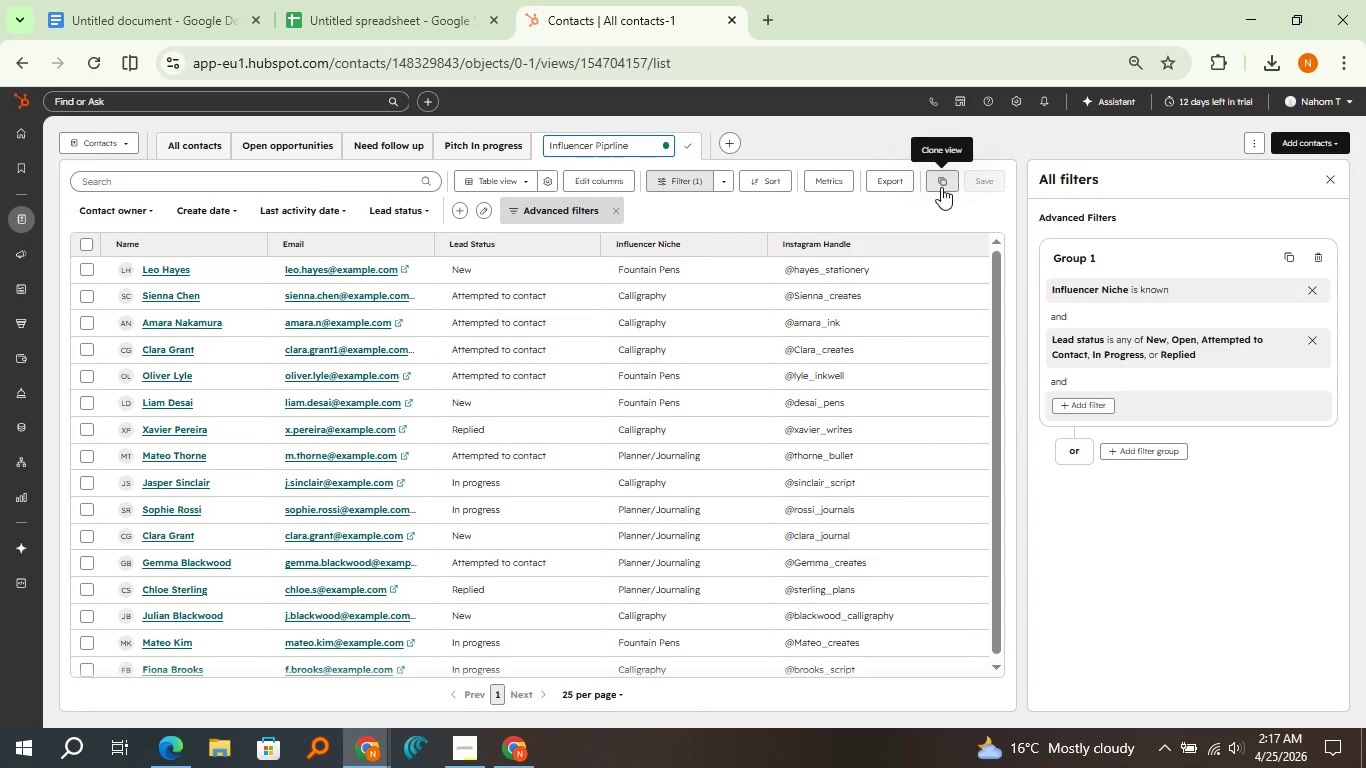 
left_click([691, 147])
 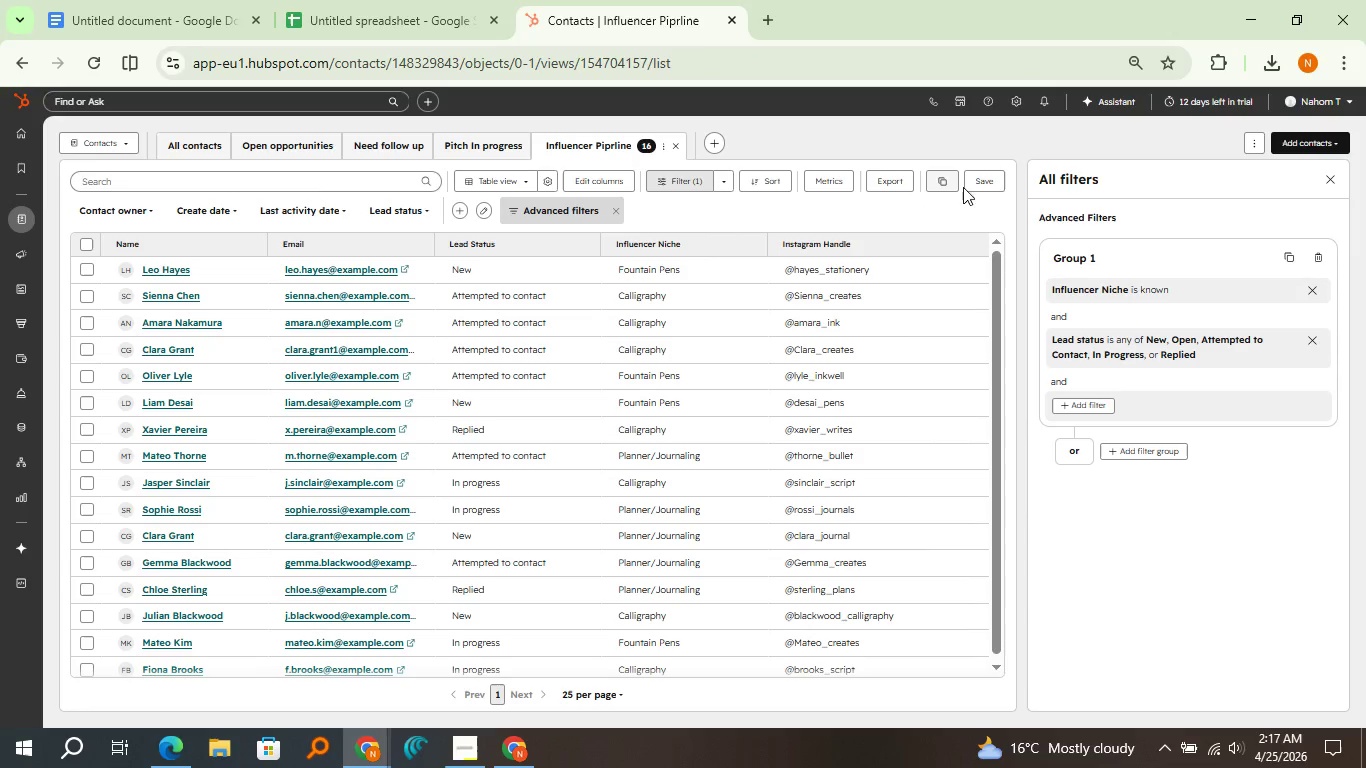 
left_click([979, 187])
 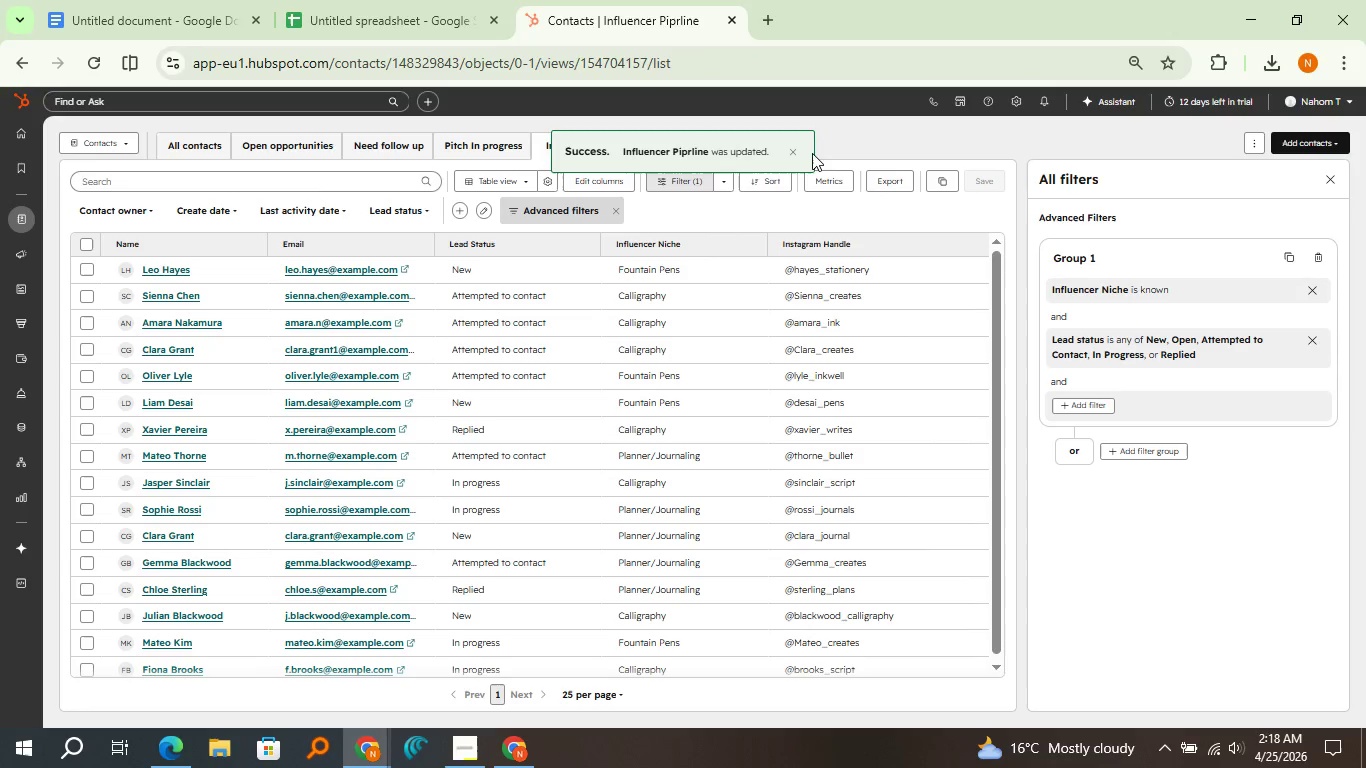 
double_click([799, 151])
 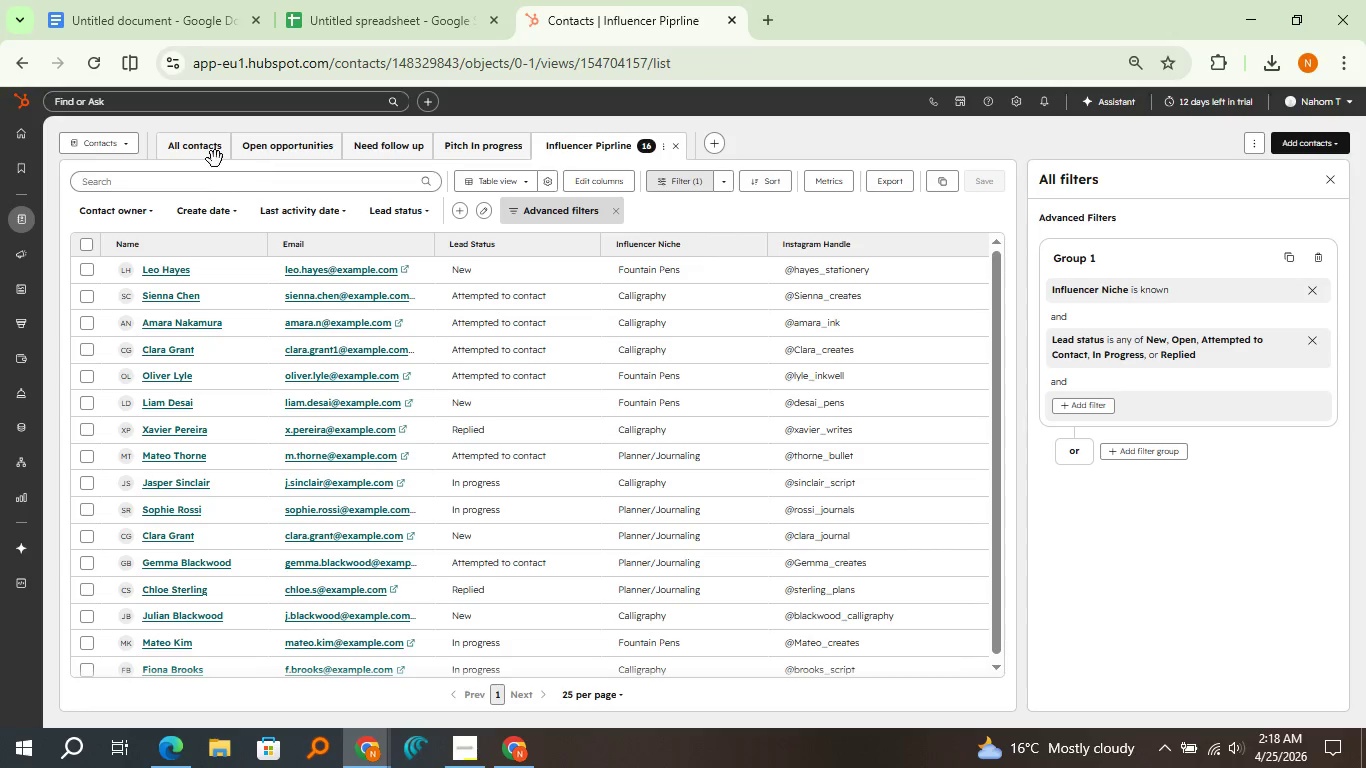 
left_click([190, 144])
 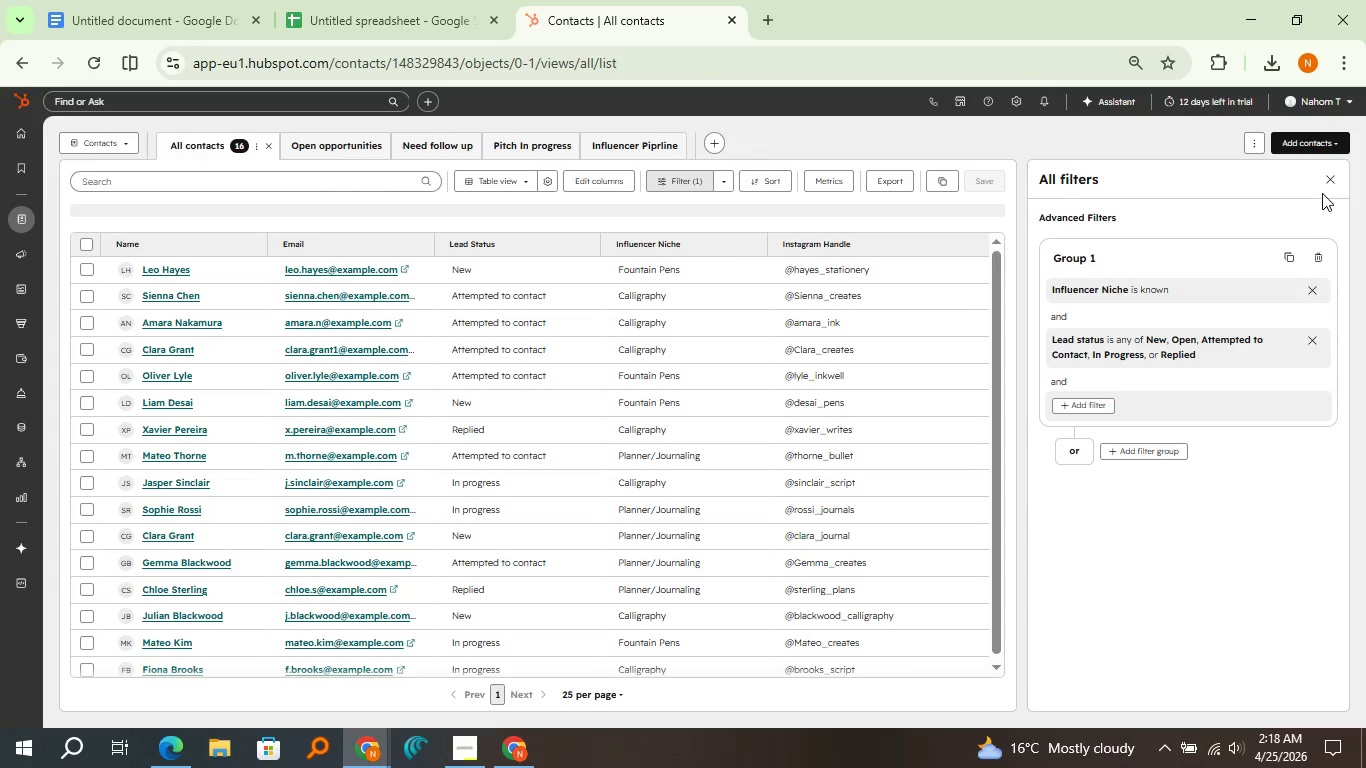 
left_click([1330, 182])
 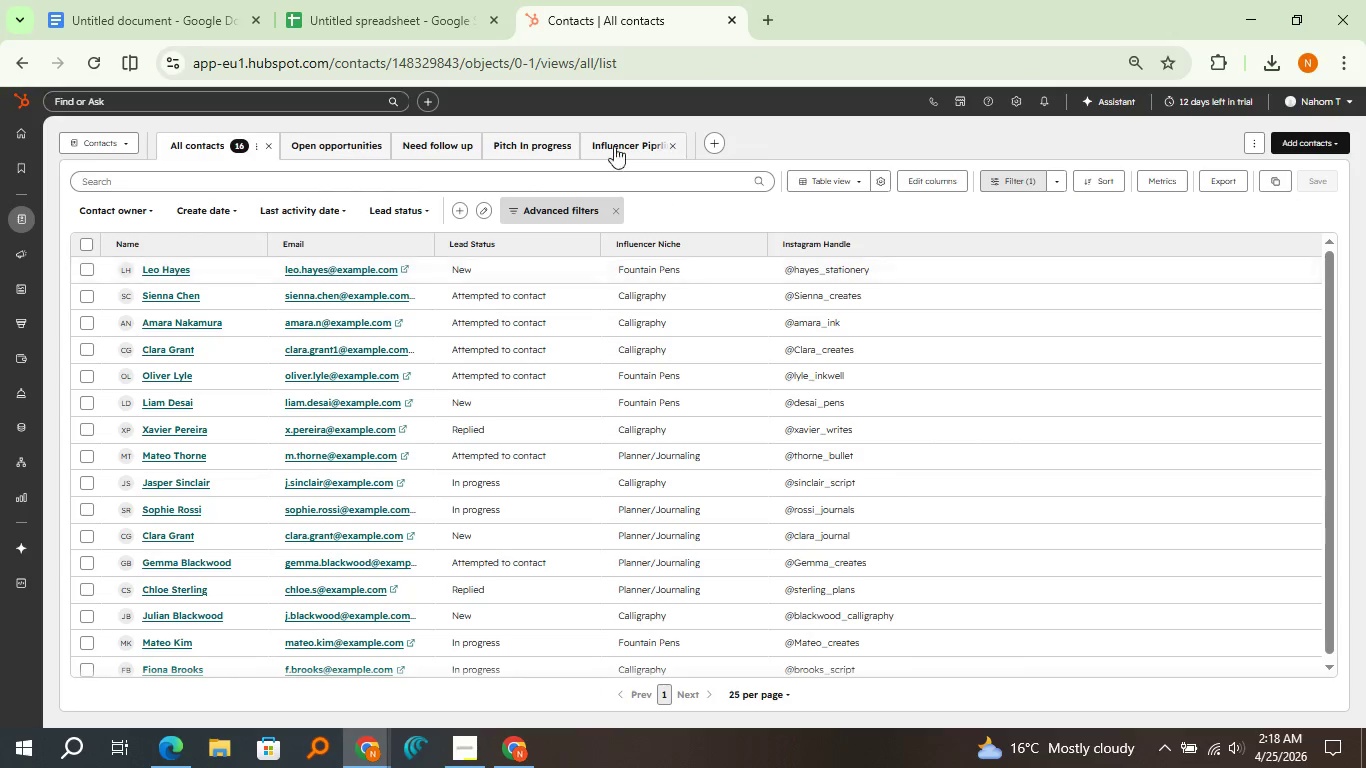 
left_click([611, 146])
 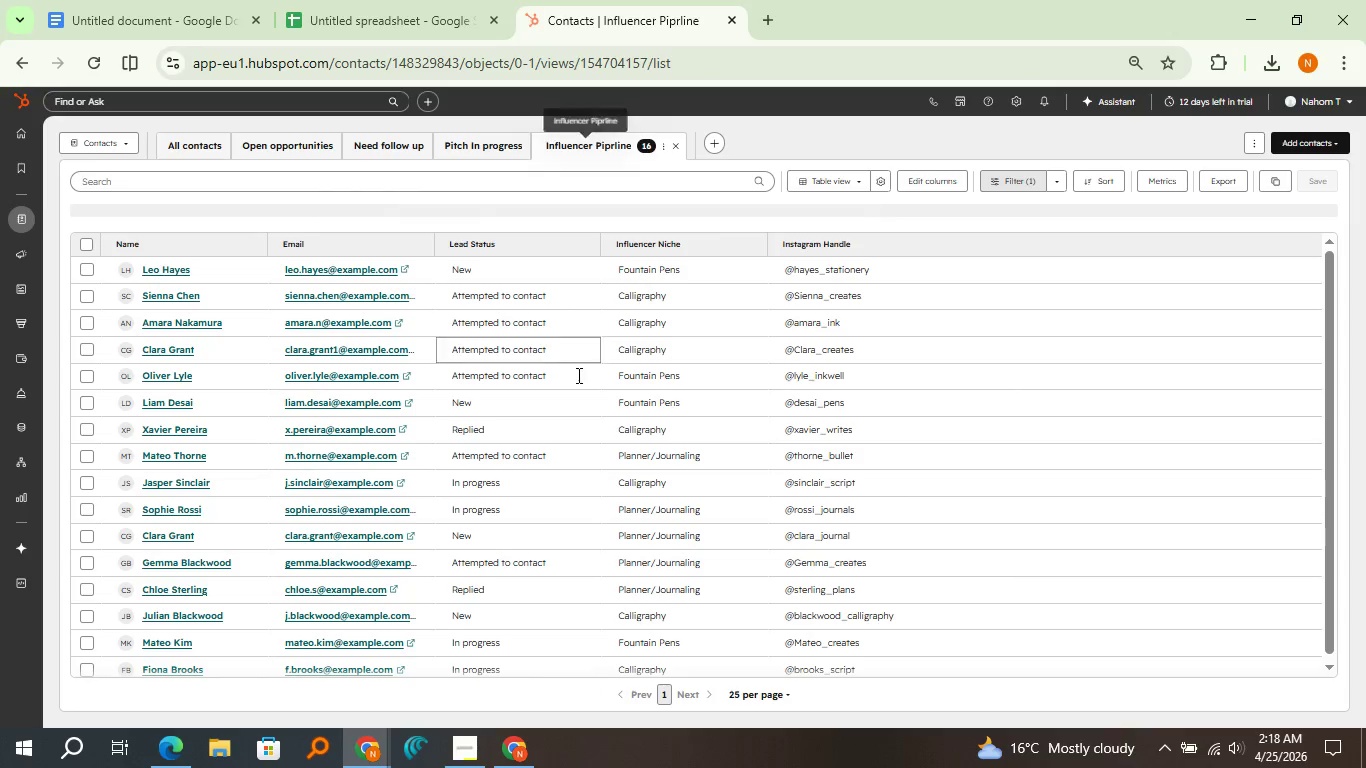 
scroll: coordinate [563, 497], scroll_direction: down, amount: 3.0
 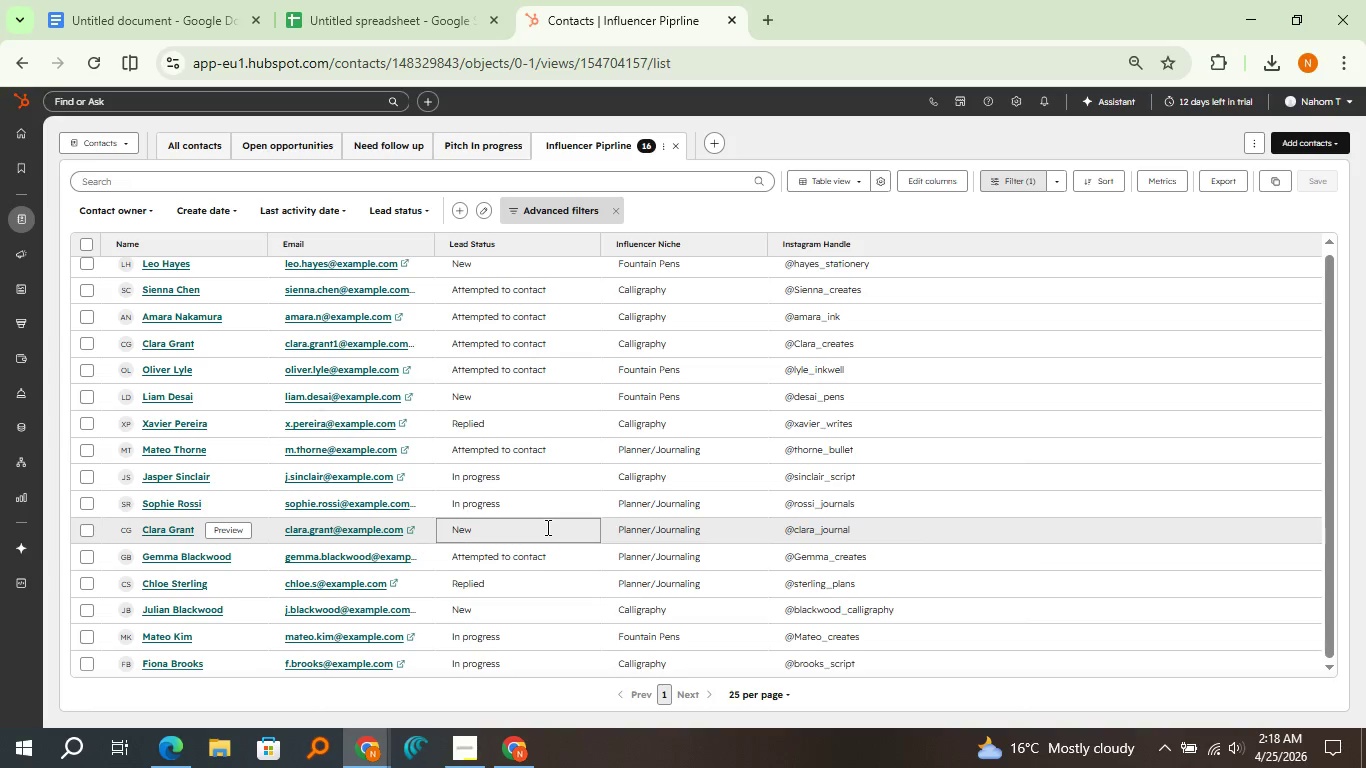 
scroll: coordinate [545, 524], scroll_direction: none, amount: 0.0
 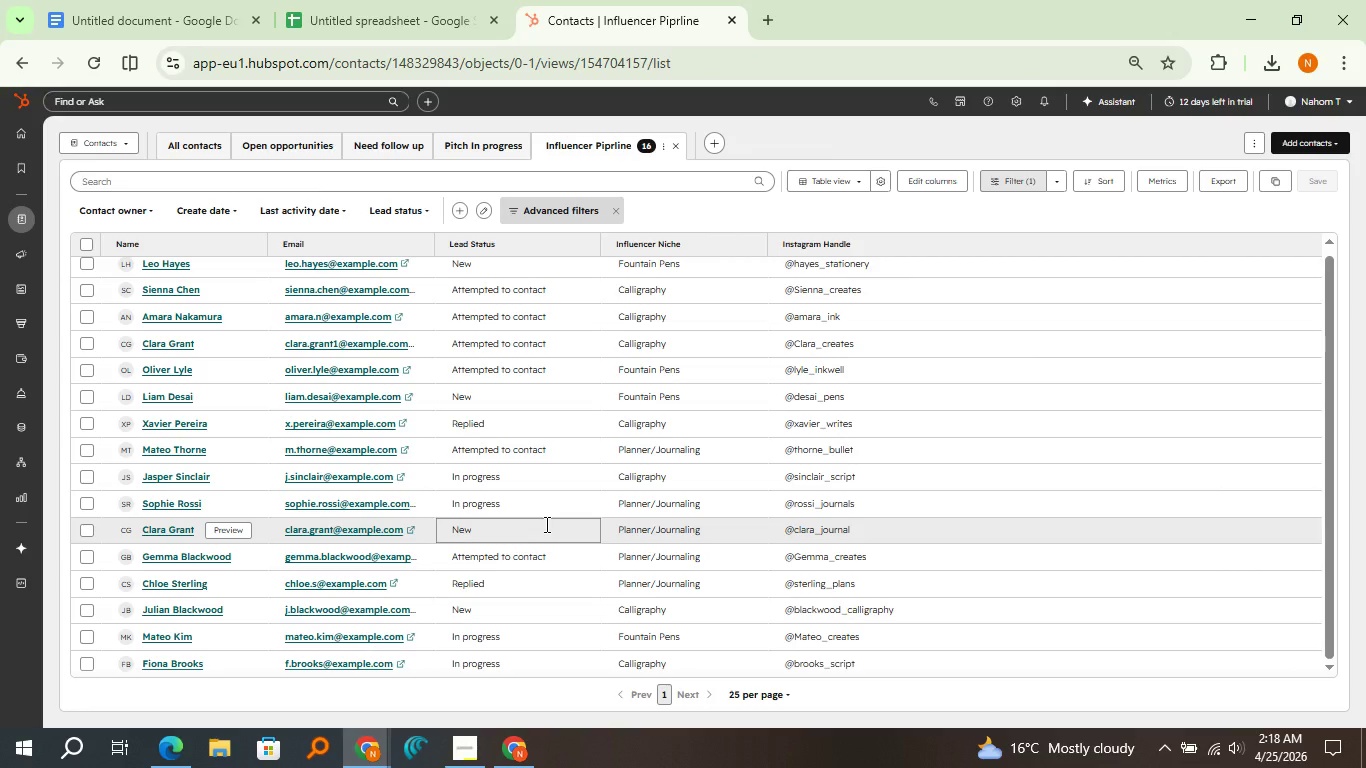 
wait(10.5)
 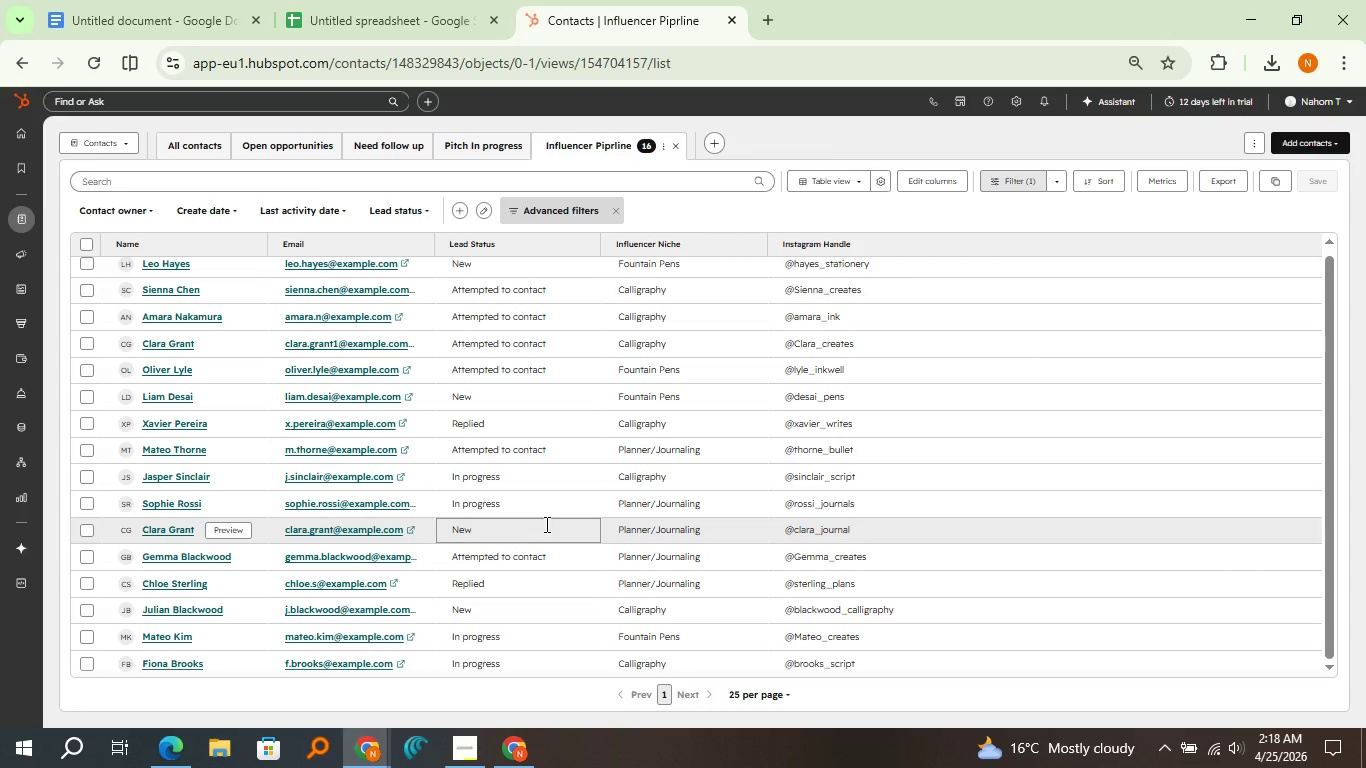 
left_click([212, 0])
 